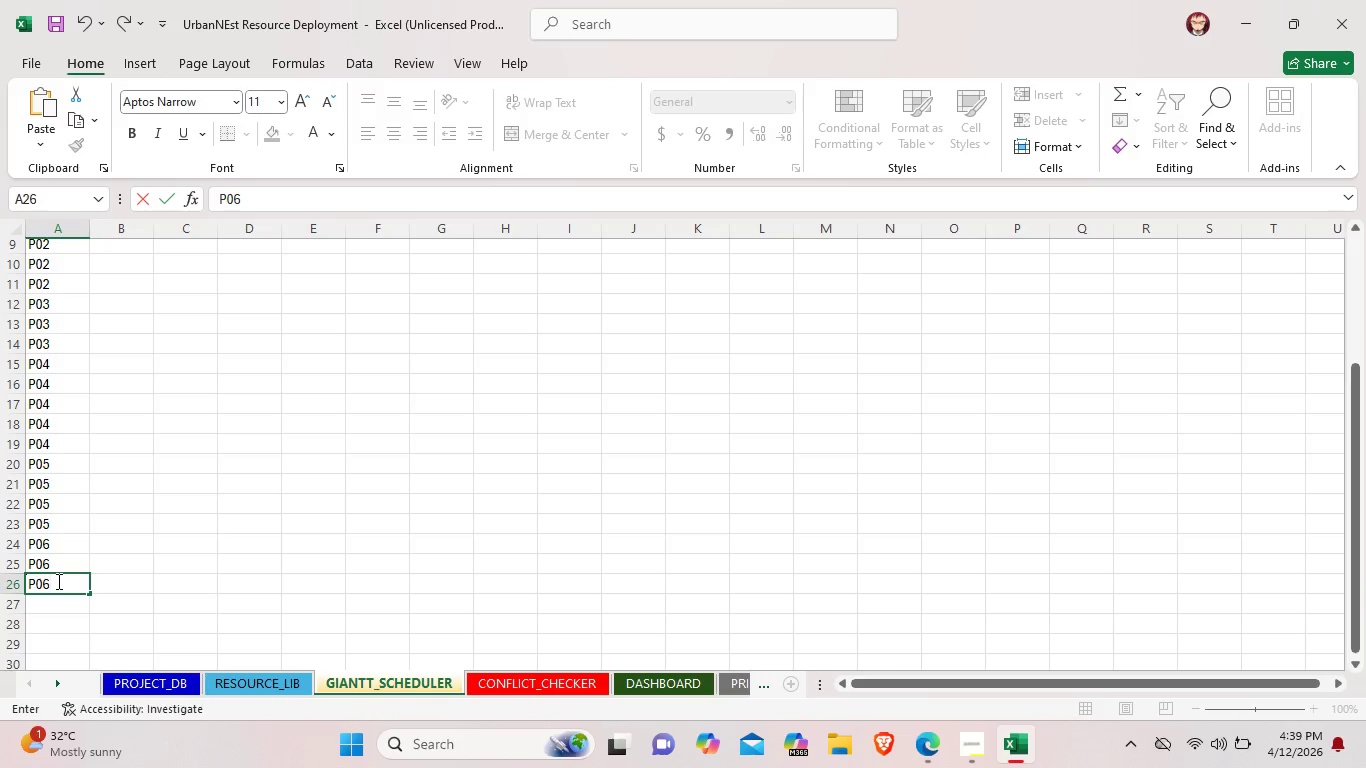 
double_click([57, 603])
 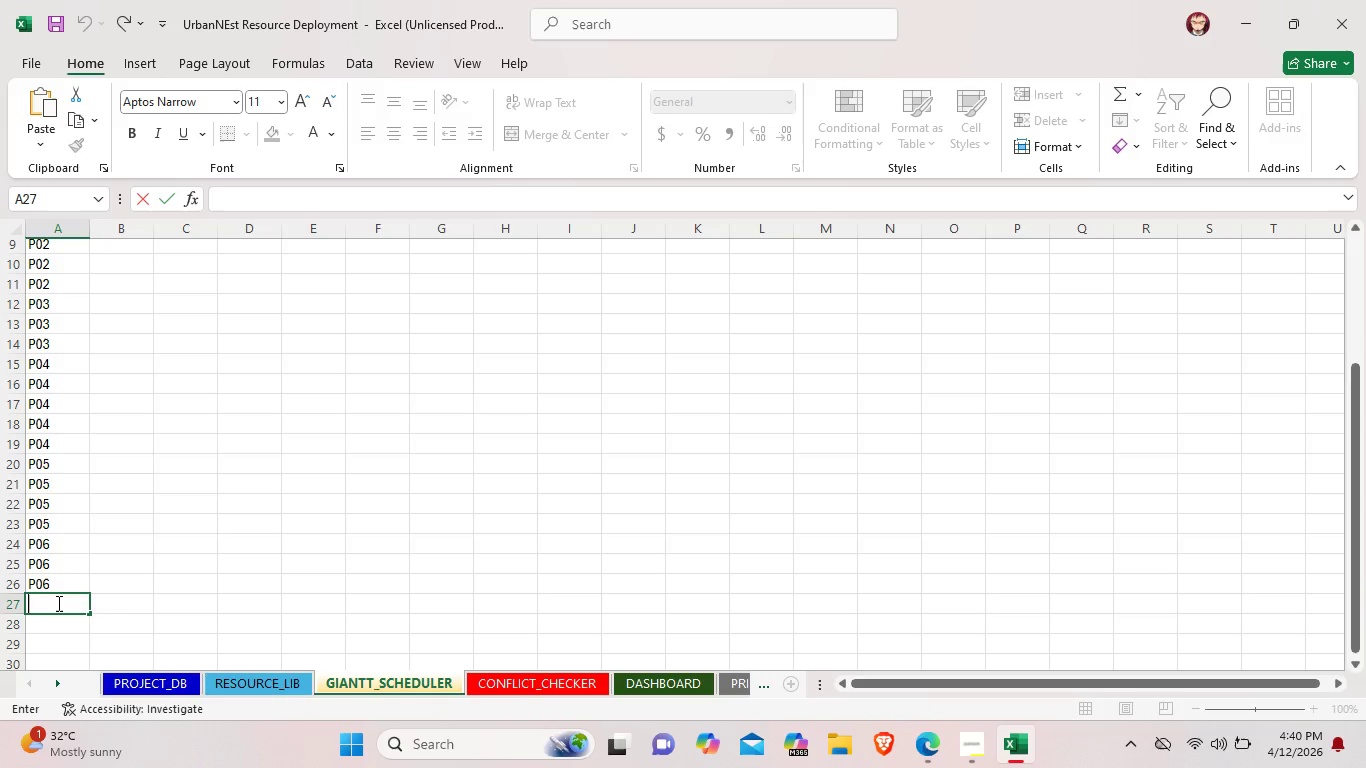 
type(P06)
 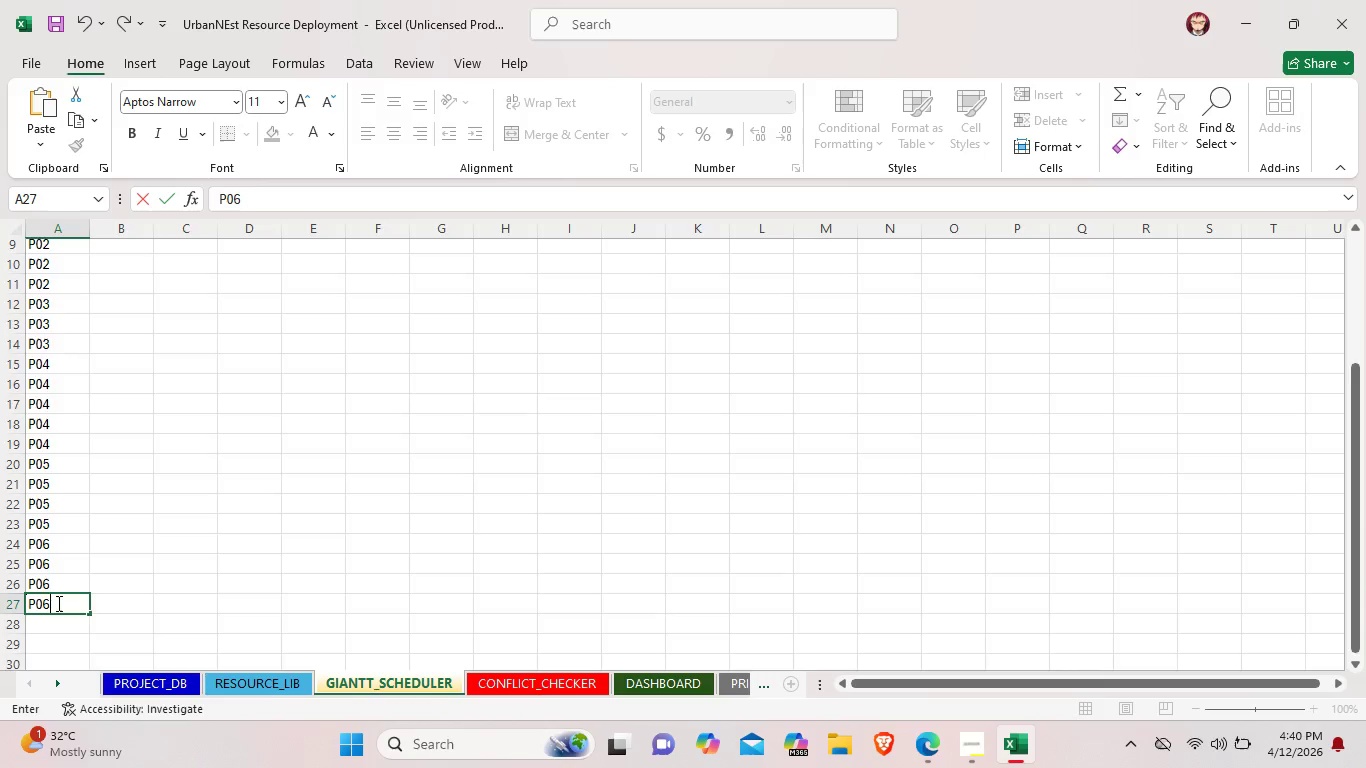 
scroll: coordinate [57, 603], scroll_direction: down, amount: 1.0
 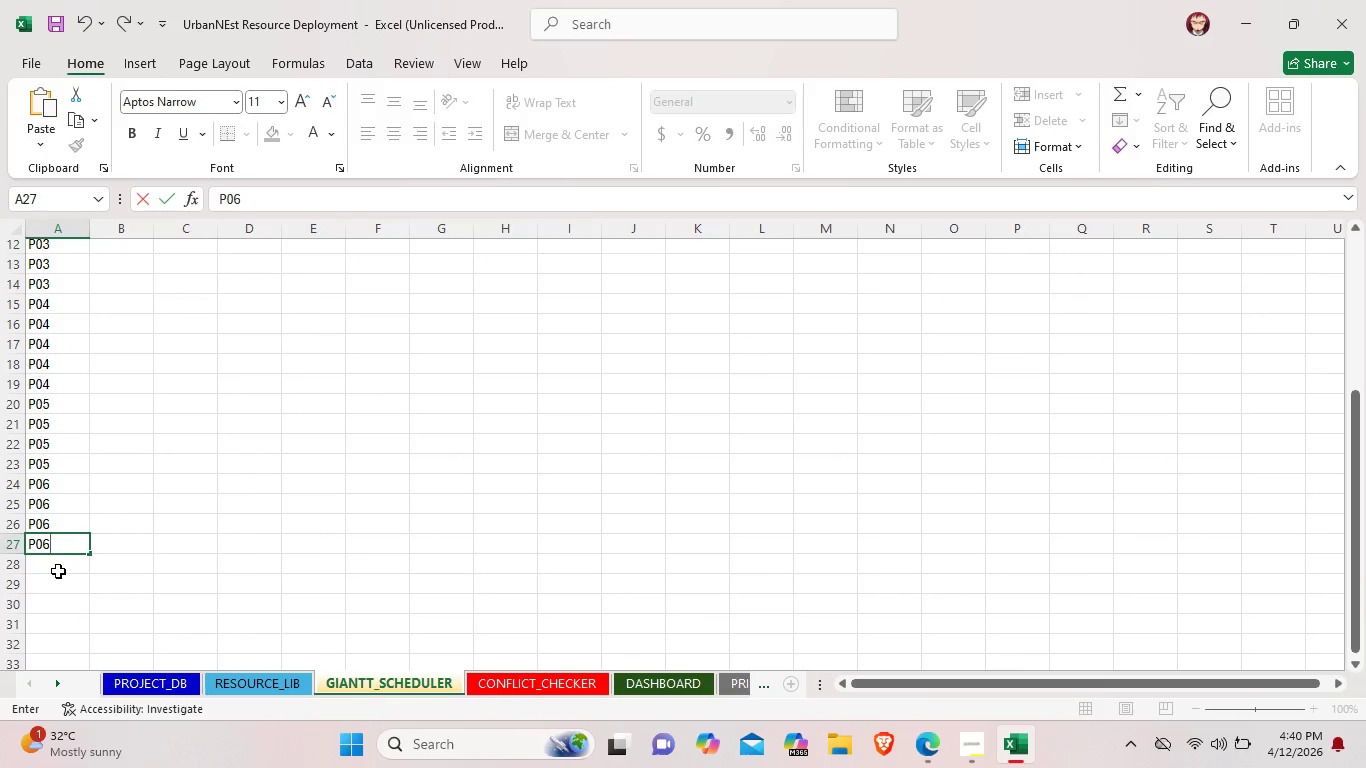 
double_click([58, 571])
 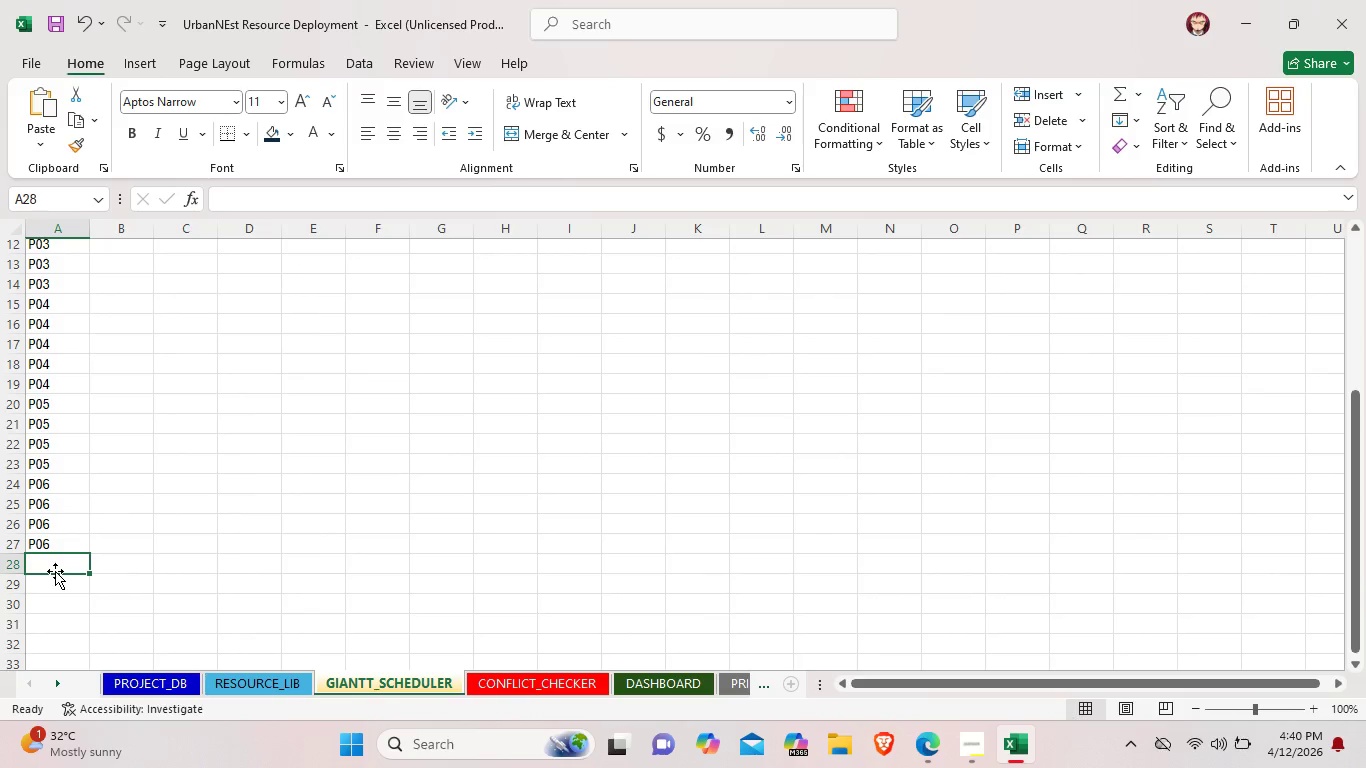 
wait(11.22)
 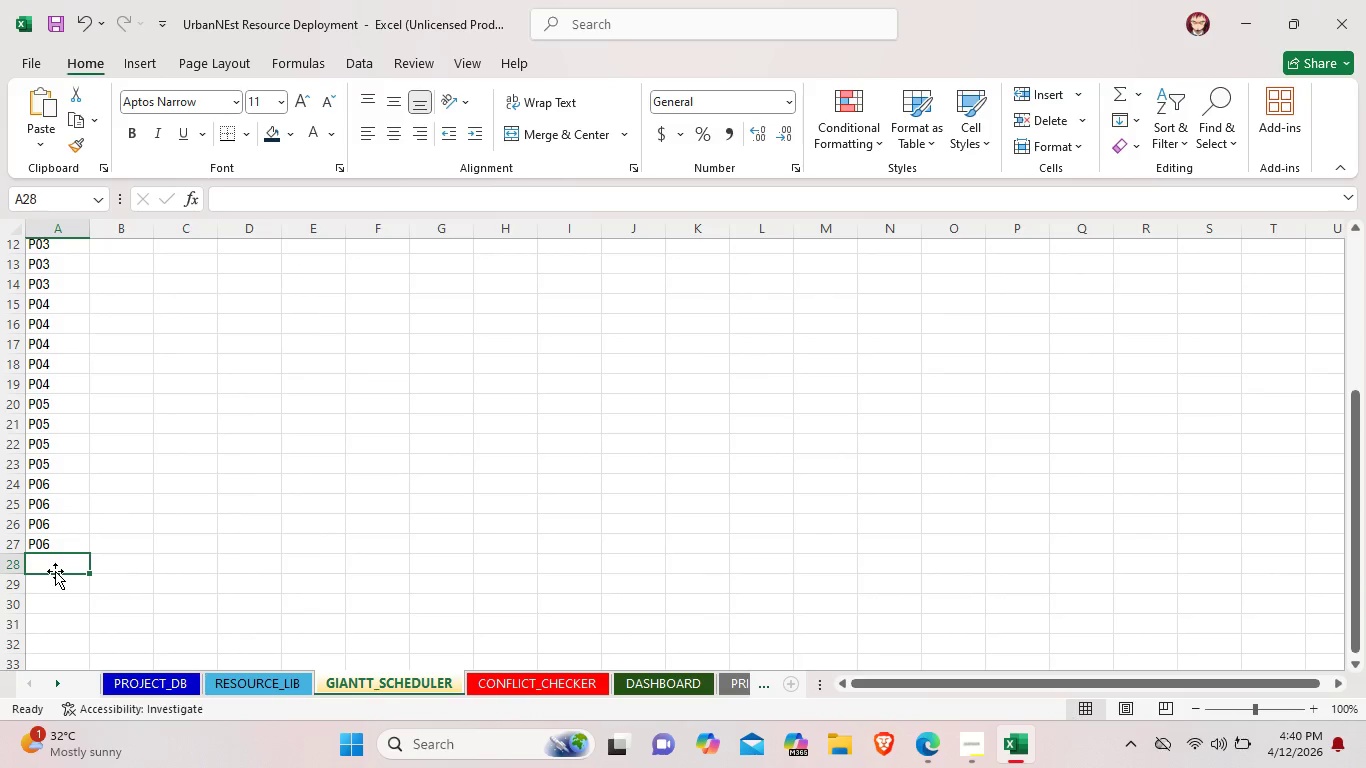 
left_click([55, 571])
 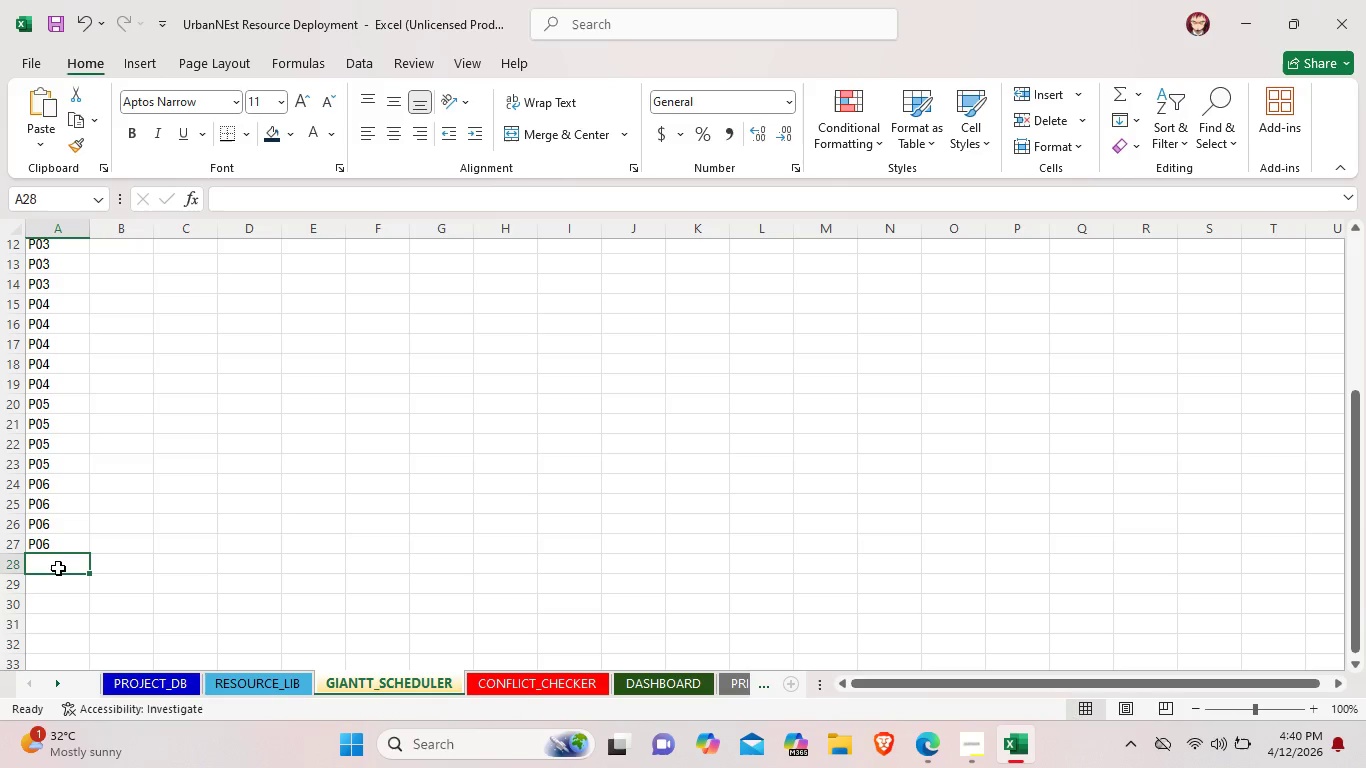 
double_click([58, 568])
 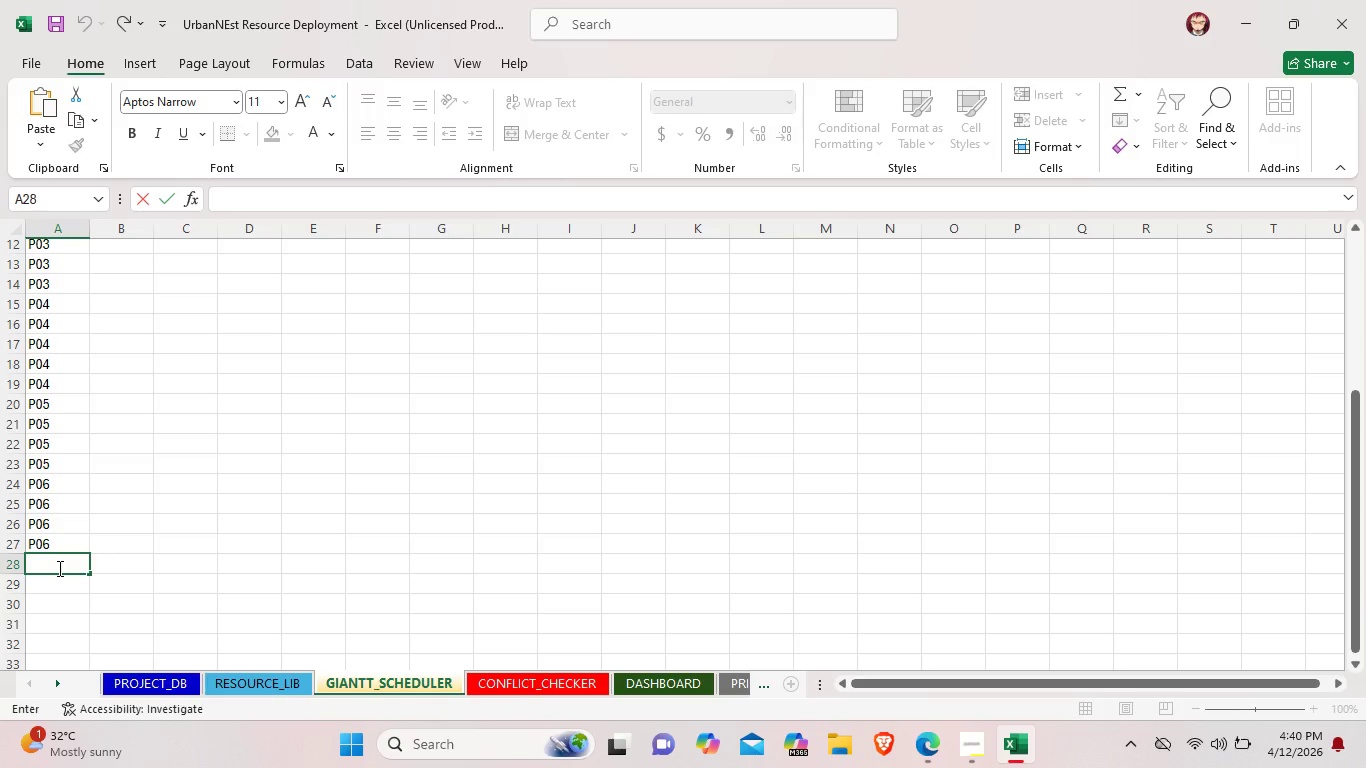 
type(P07)
 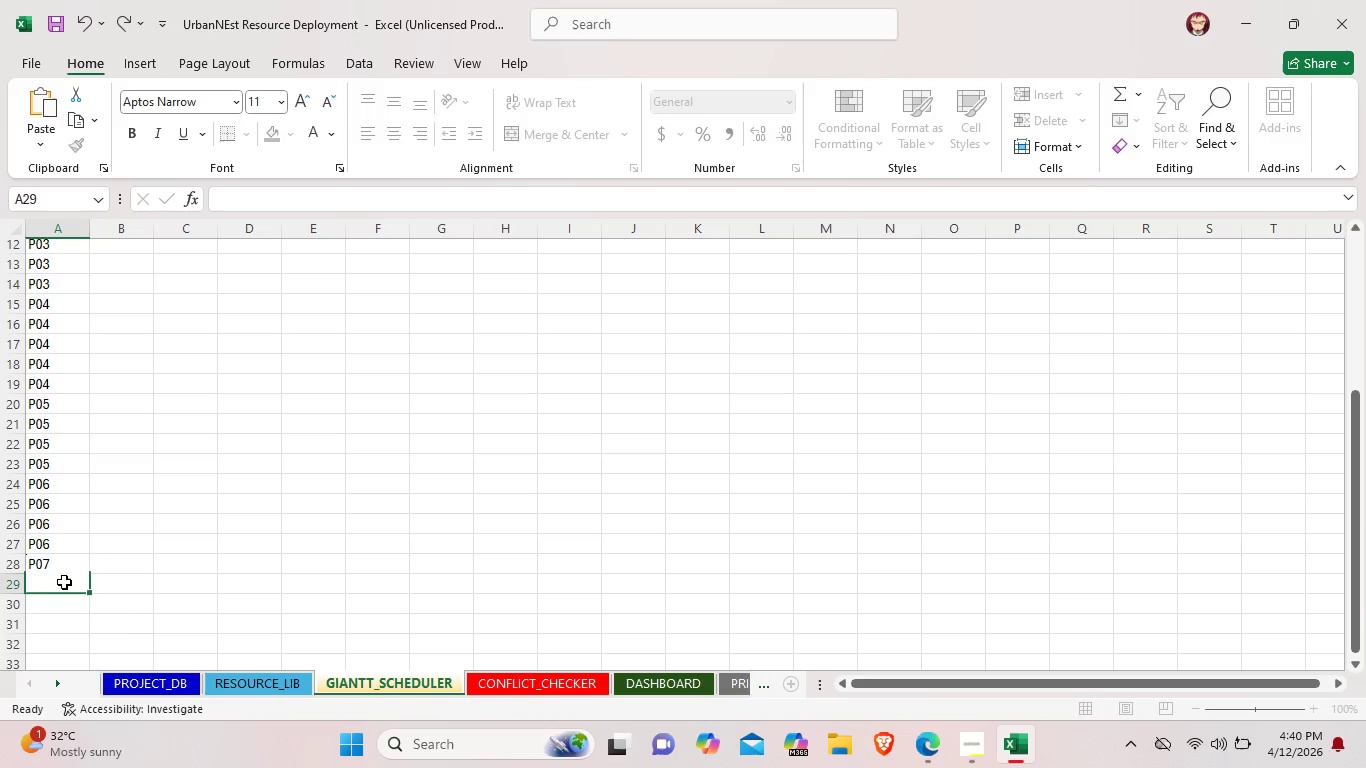 
double_click([64, 582])
 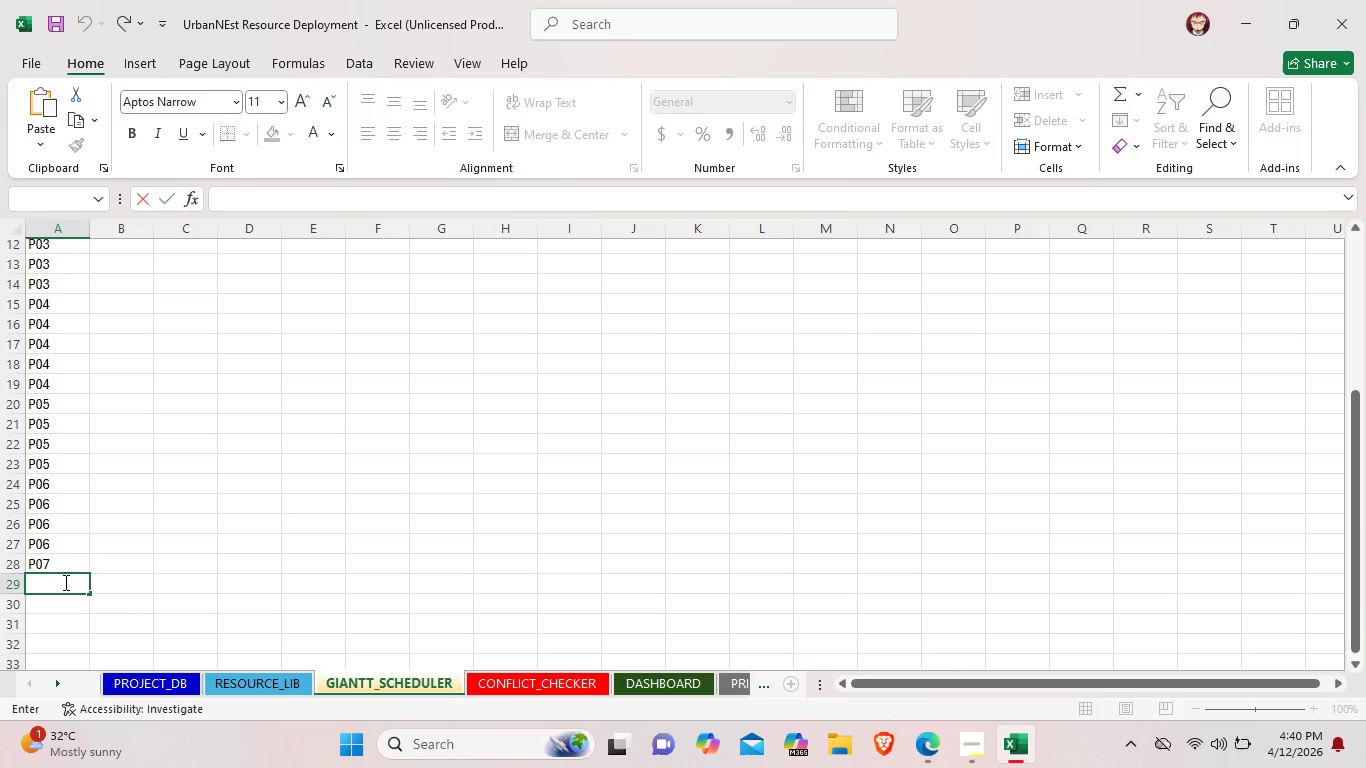 
type(P07)
 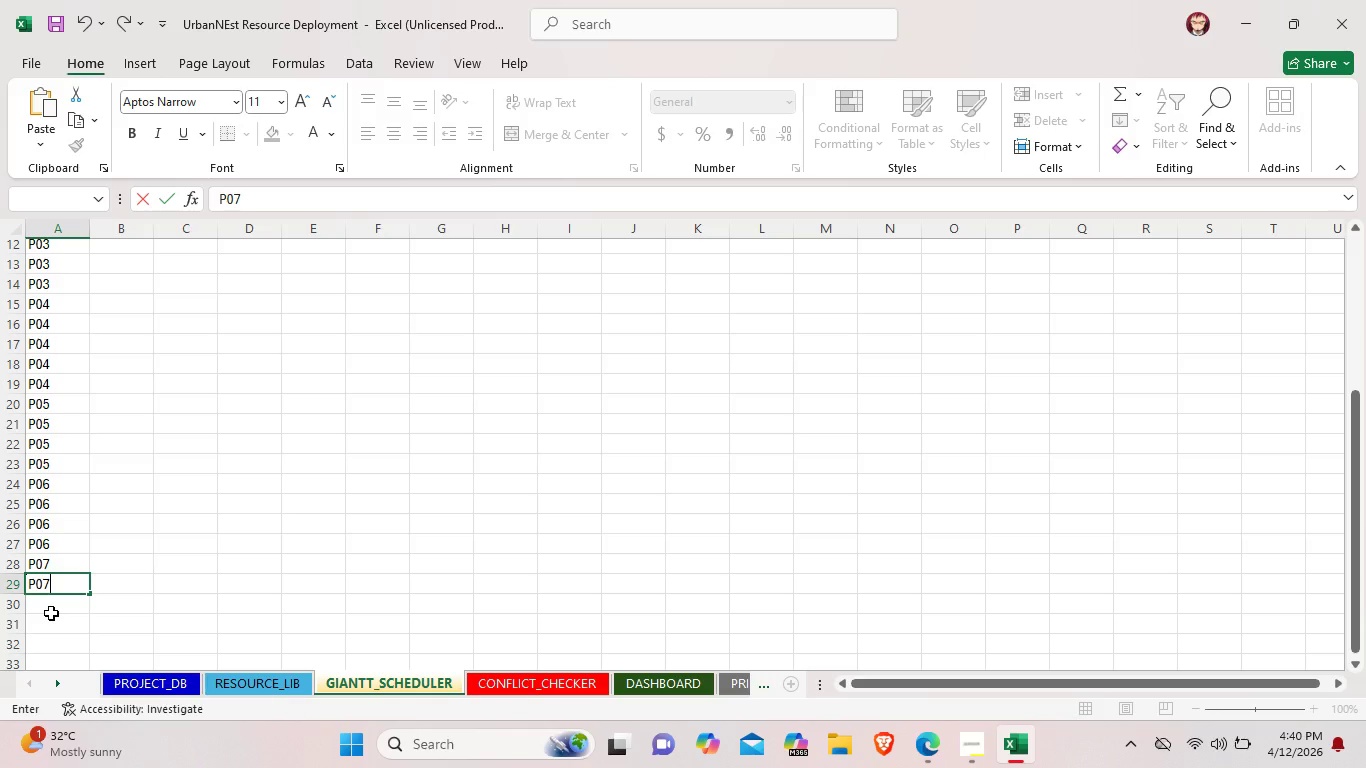 
double_click([50, 613])
 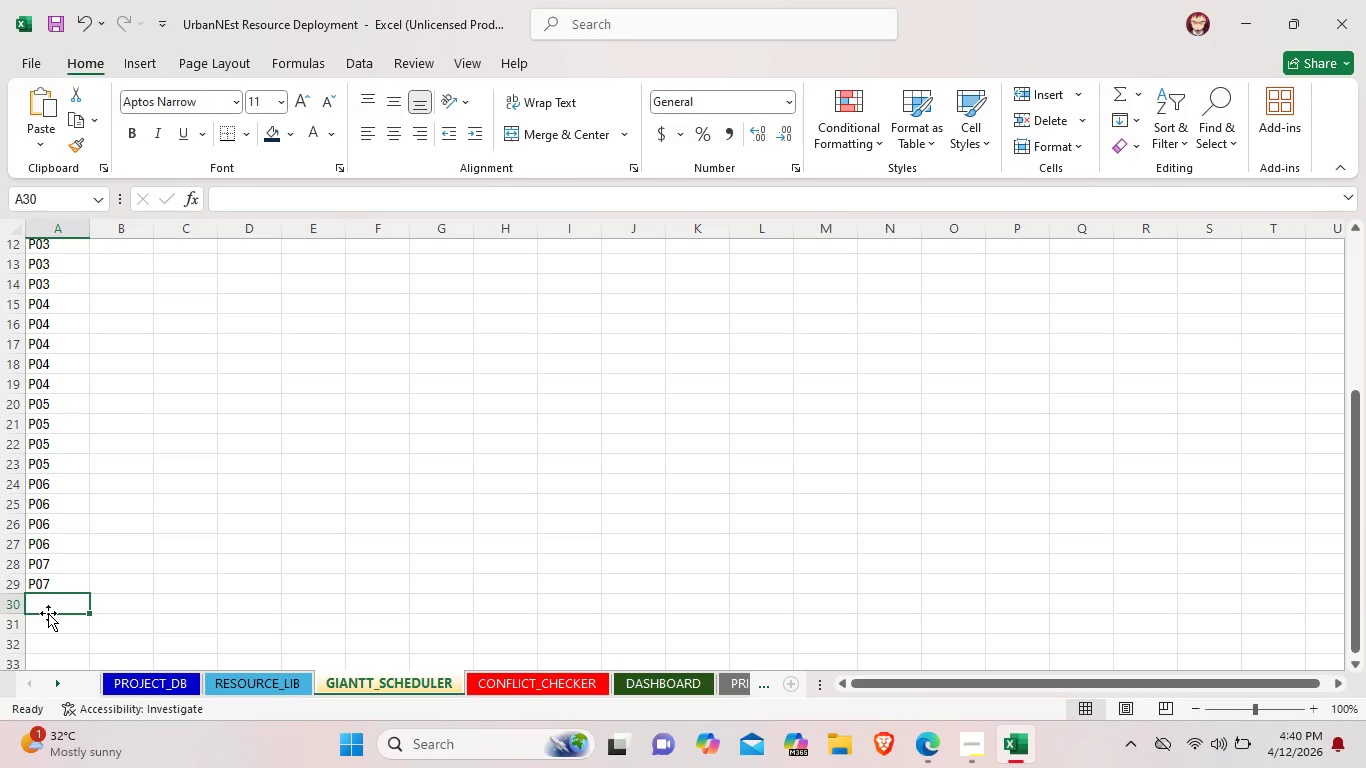 
double_click([55, 611])
 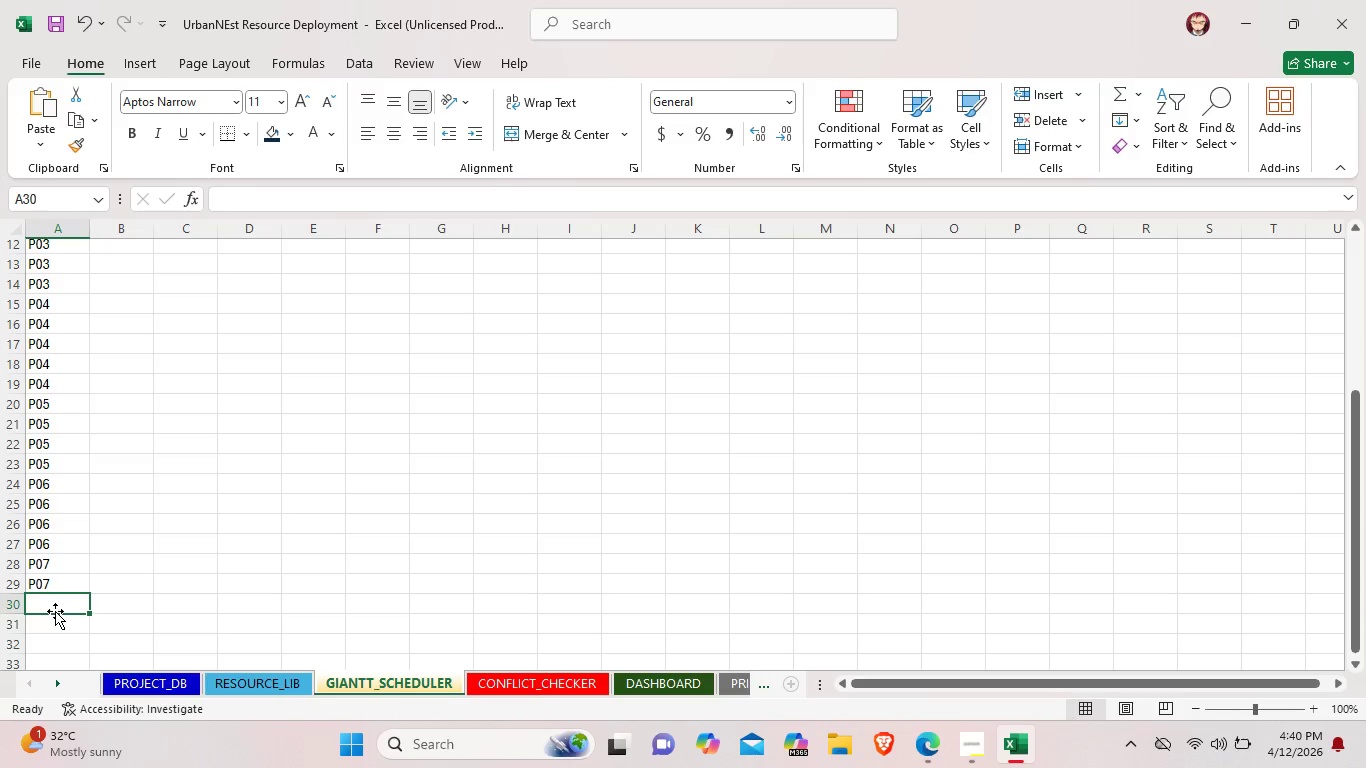 
type(P07)
 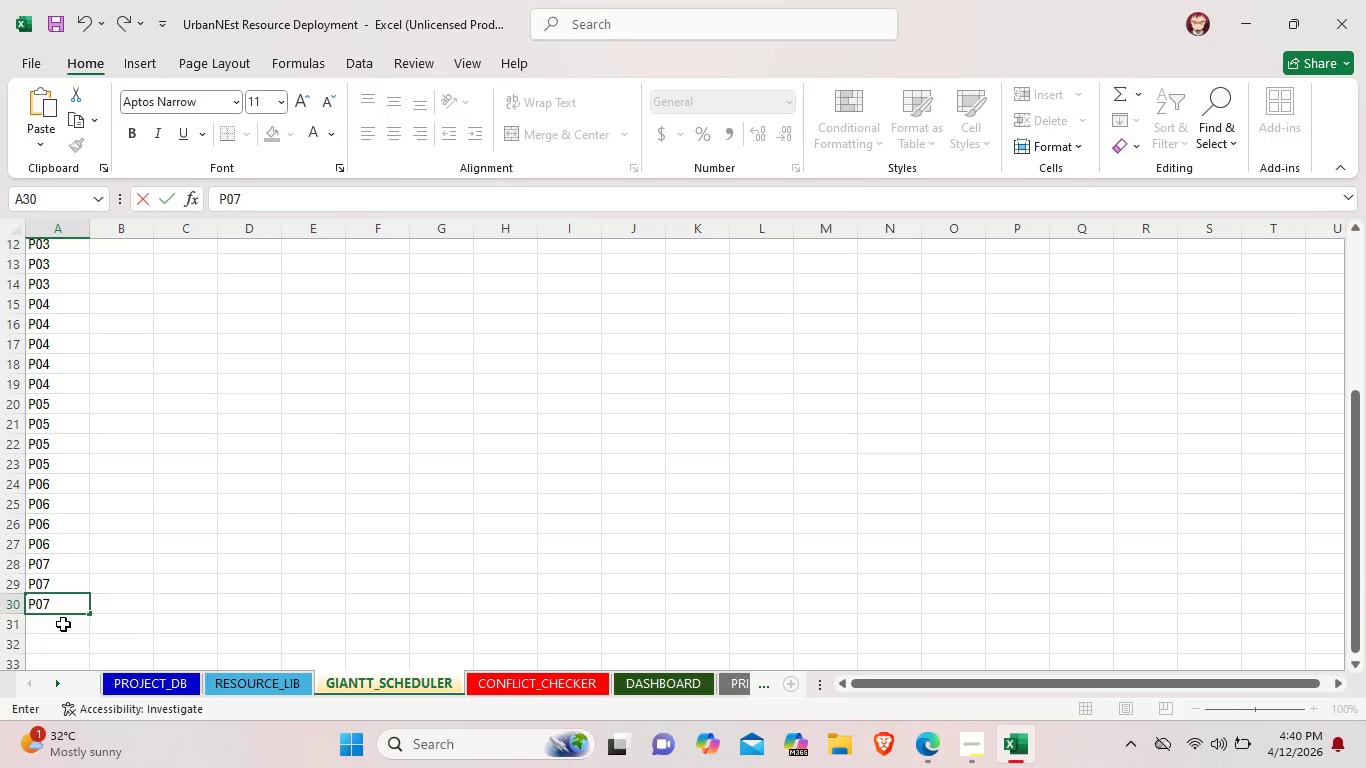 
double_click([63, 624])
 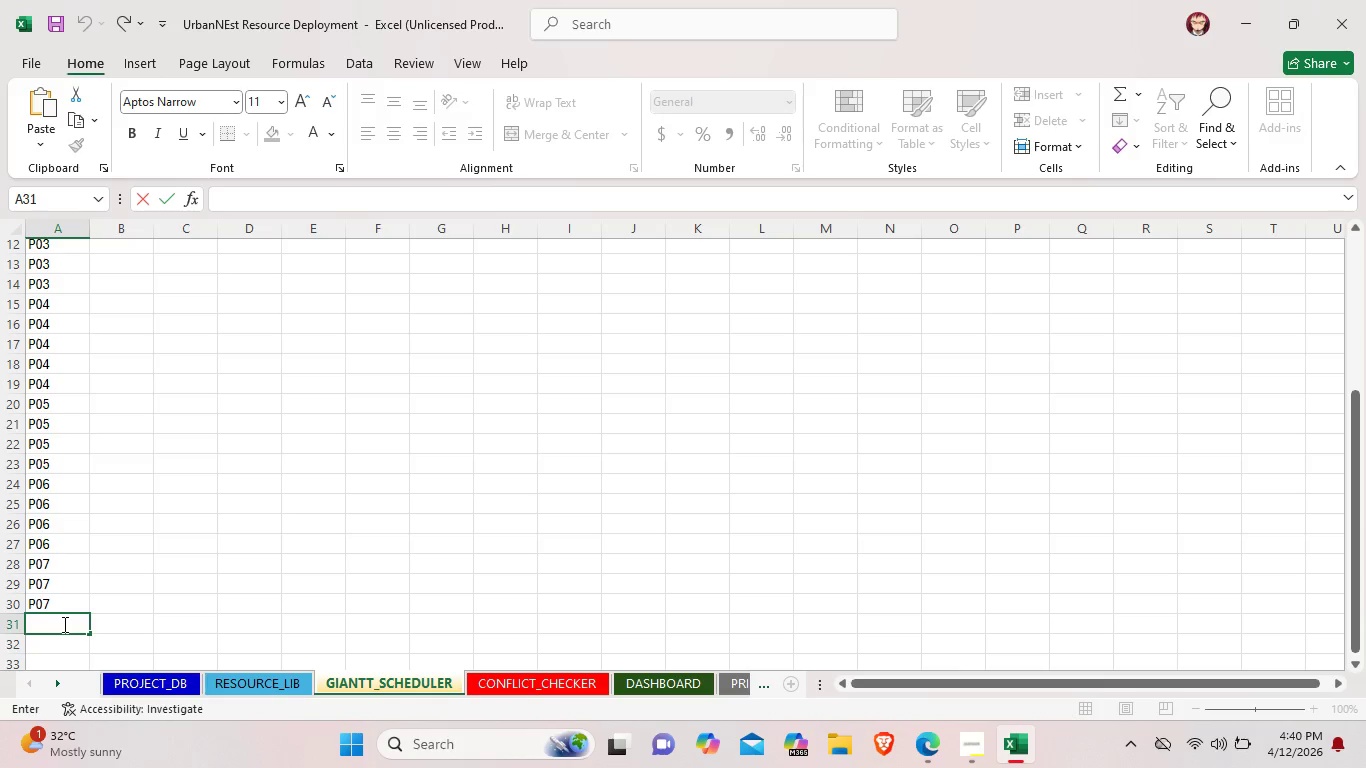 
type(P07)
 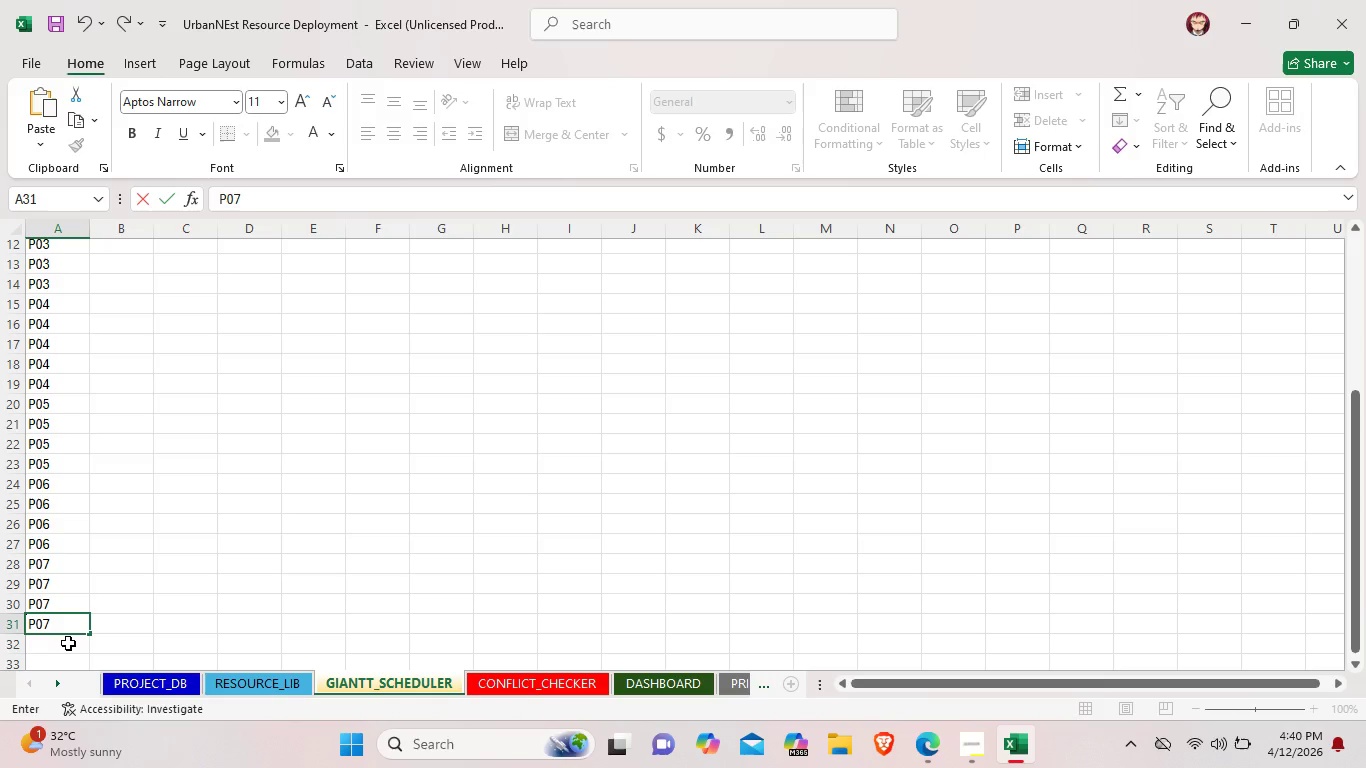 
left_click([205, 622])
 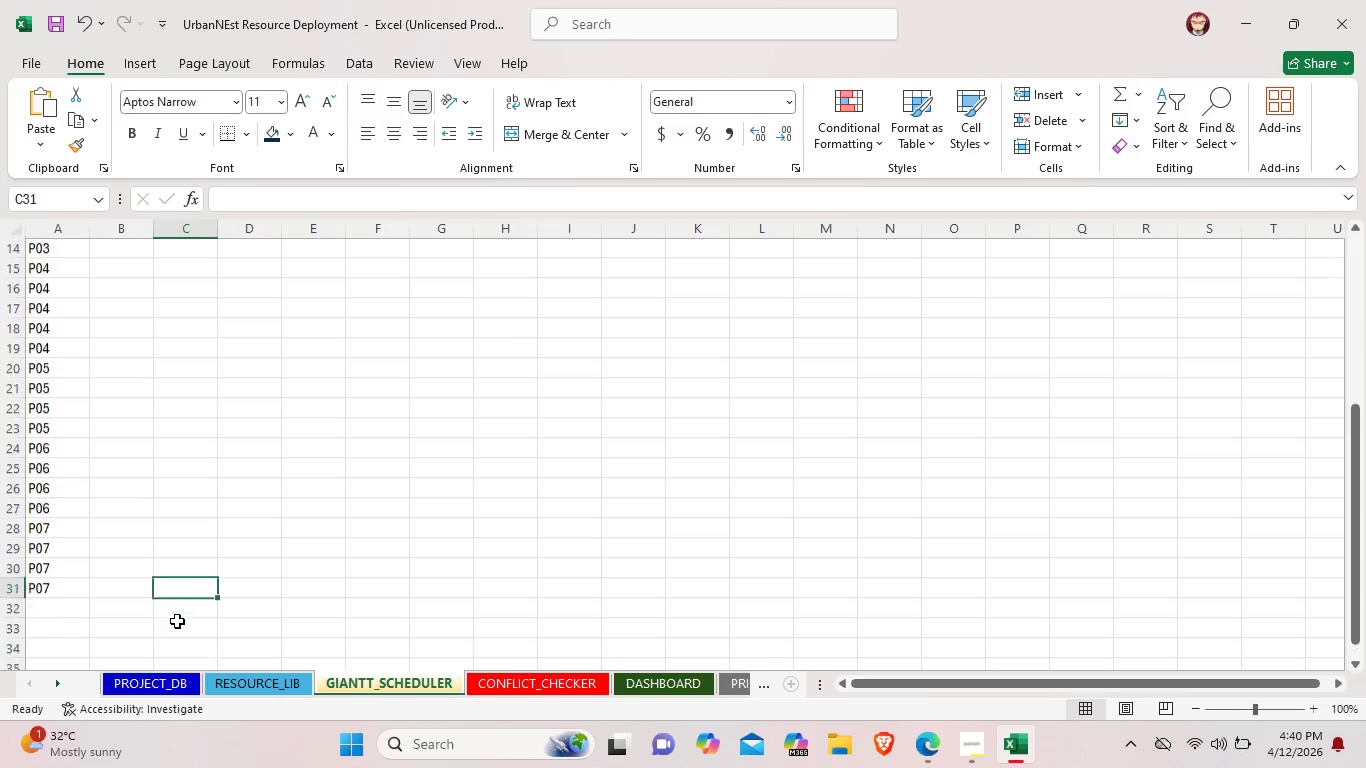 
scroll: coordinate [172, 579], scroll_direction: up, amount: 9.0
 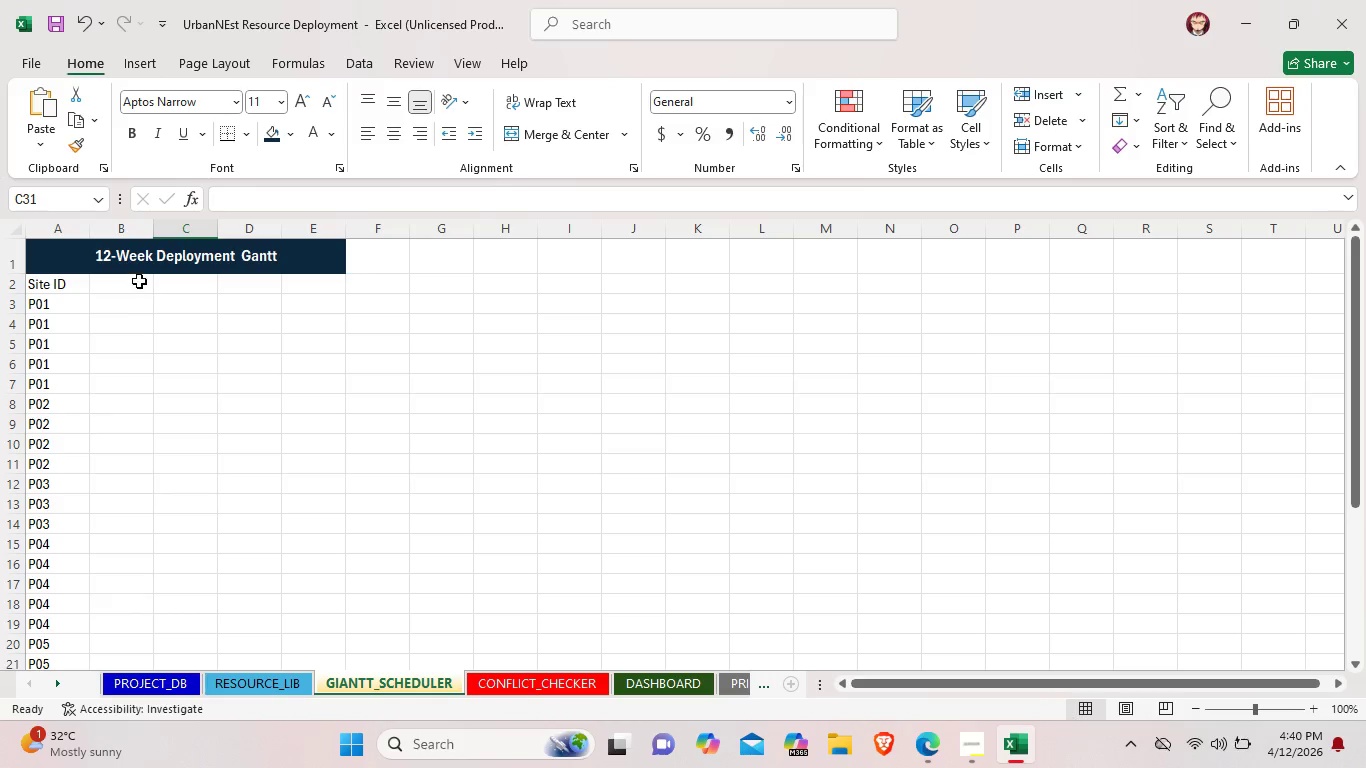 
left_click_drag(start_coordinate=[139, 281], to_coordinate=[194, 267])
 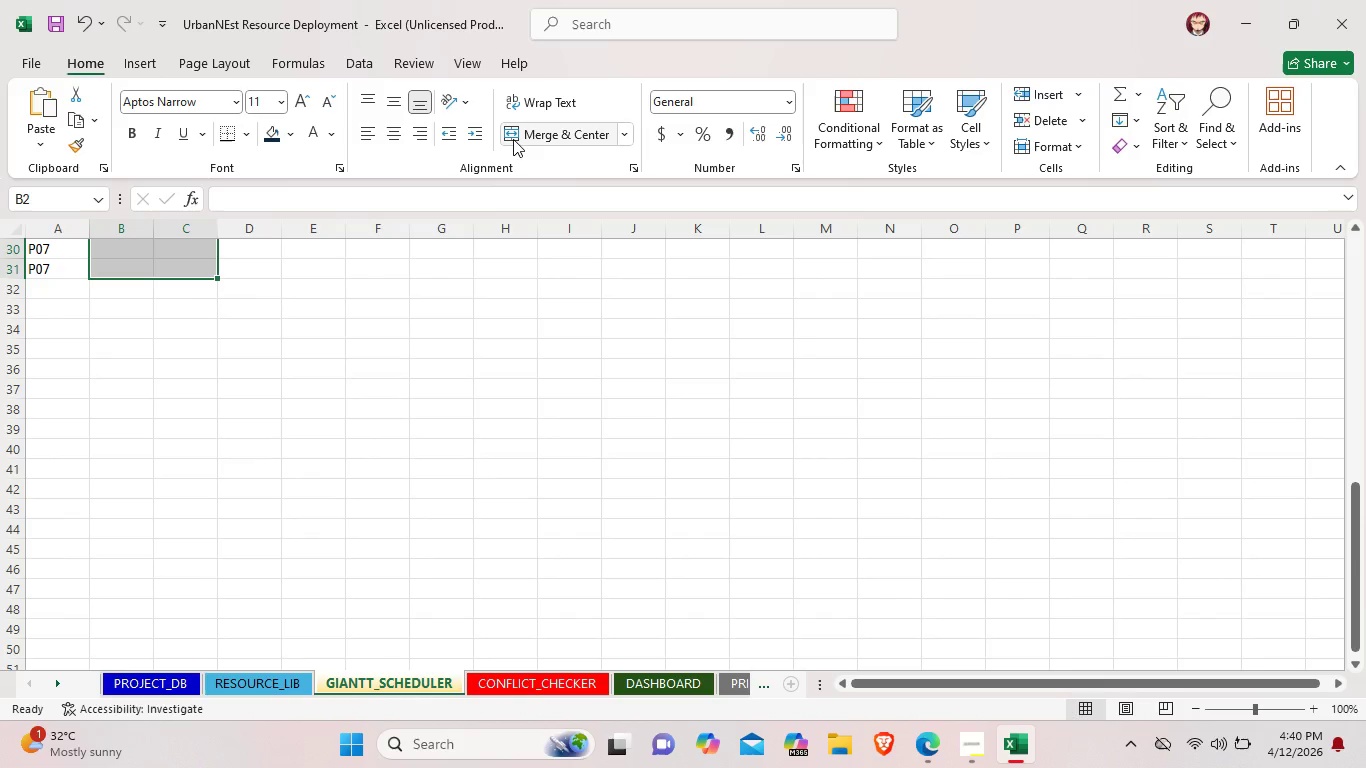 
left_click([513, 139])
 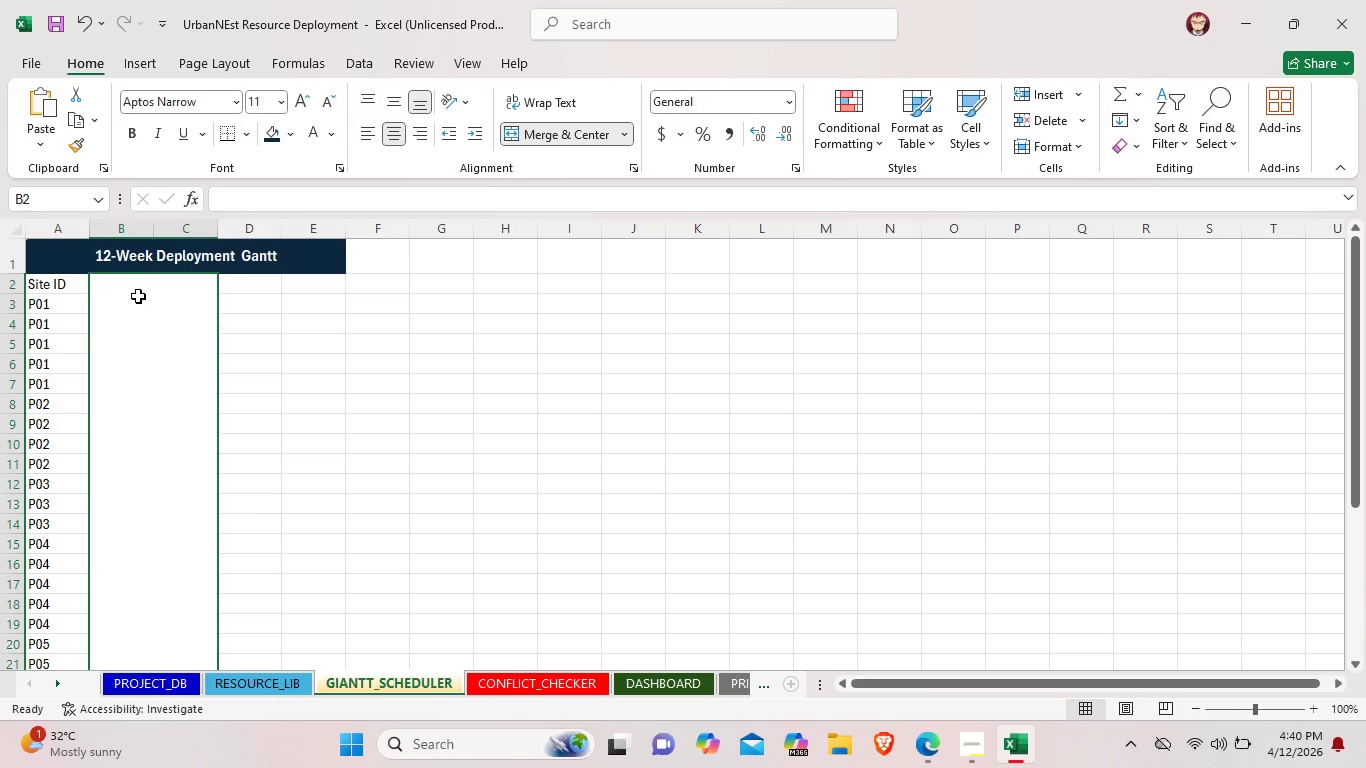 
double_click([129, 293])
 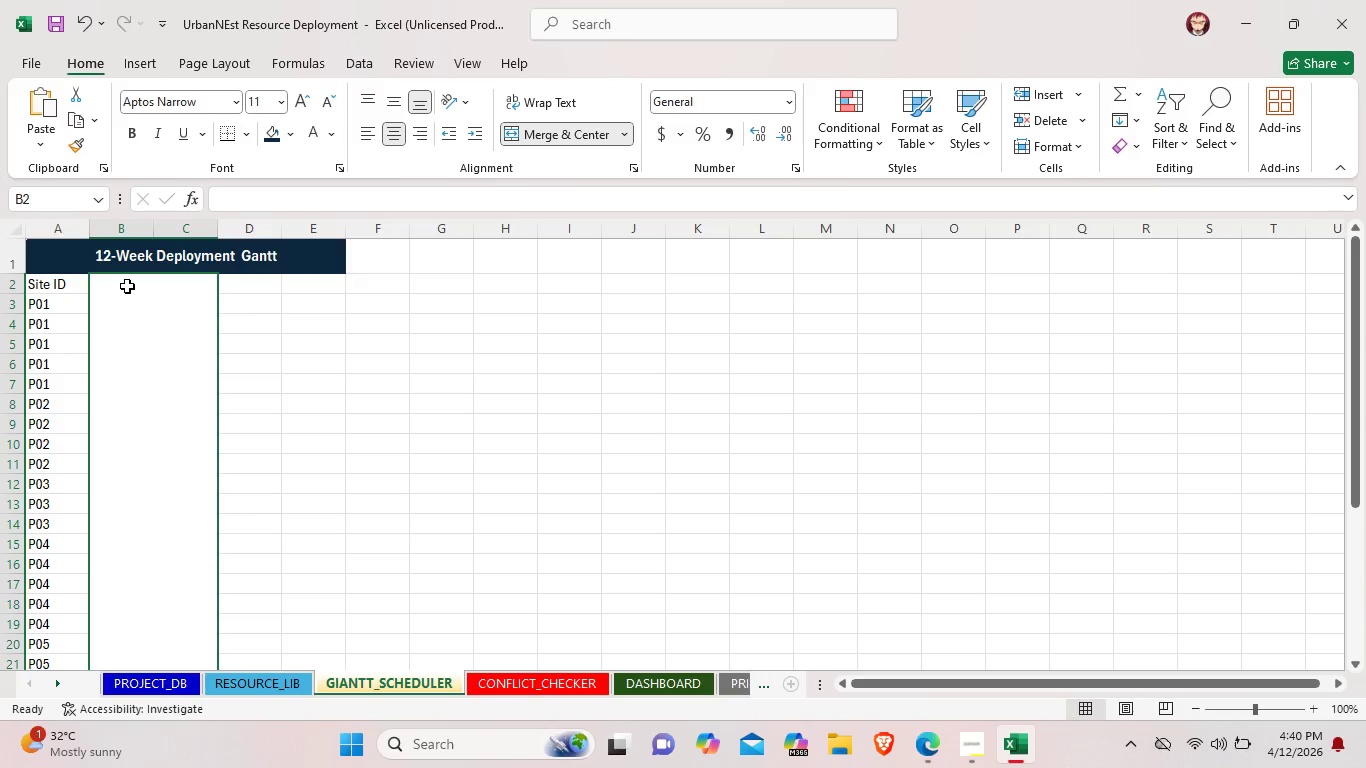 
double_click([127, 286])
 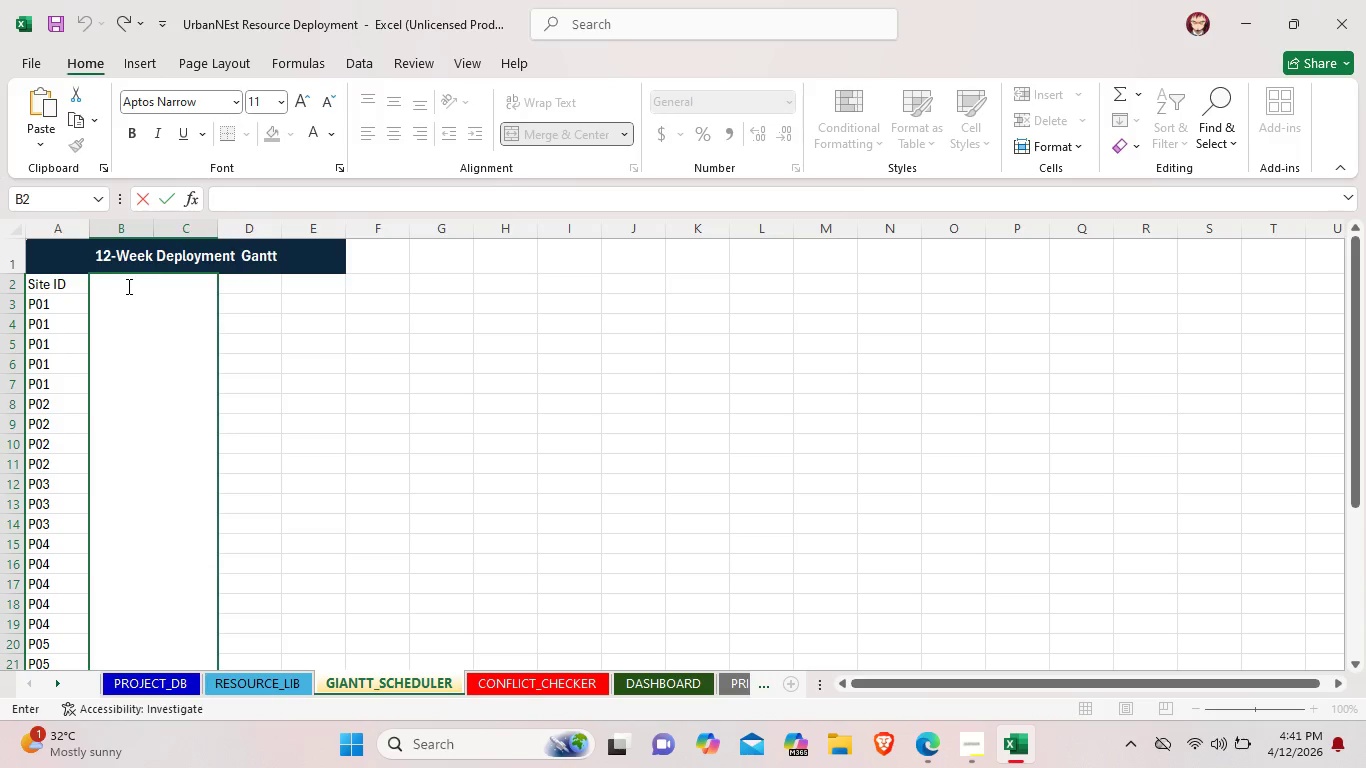 
wait(10.72)
 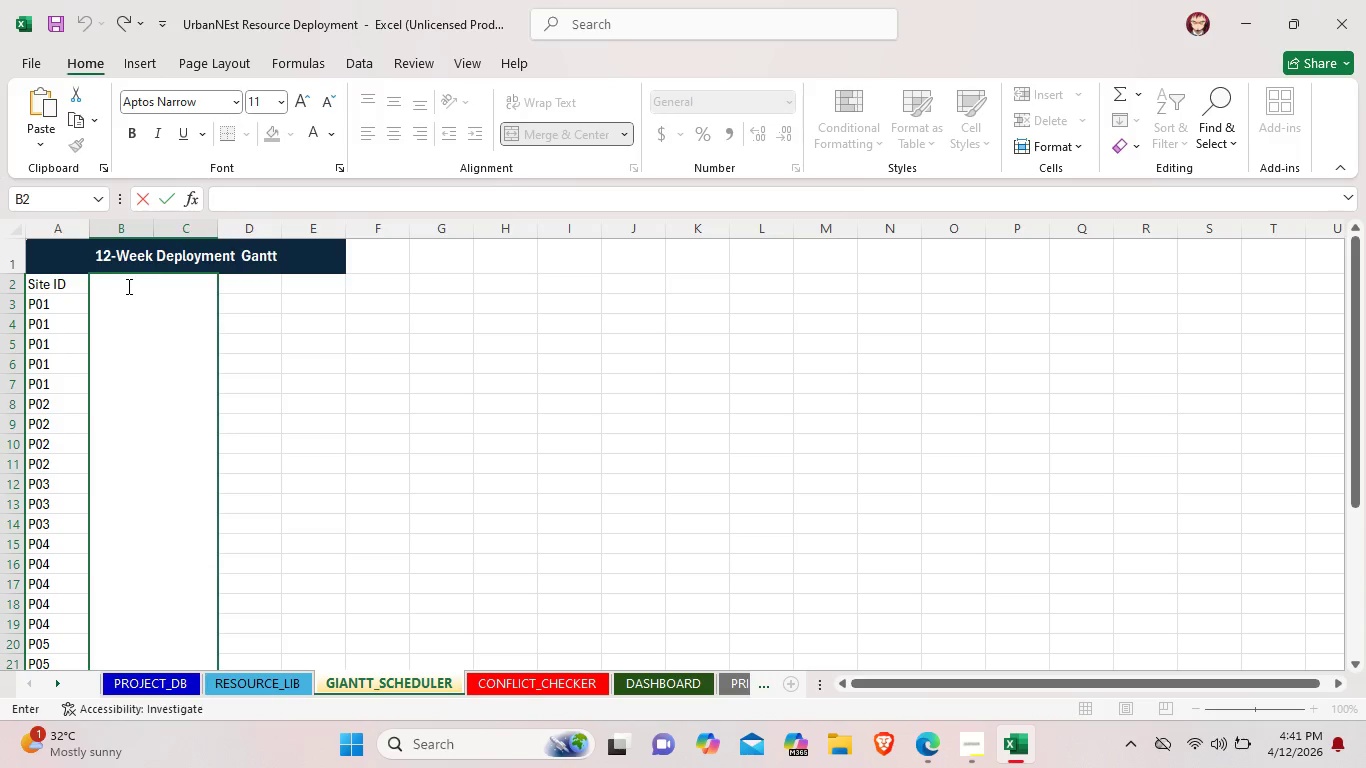 
hold_key(key=ControlLeft, duration=0.89)
 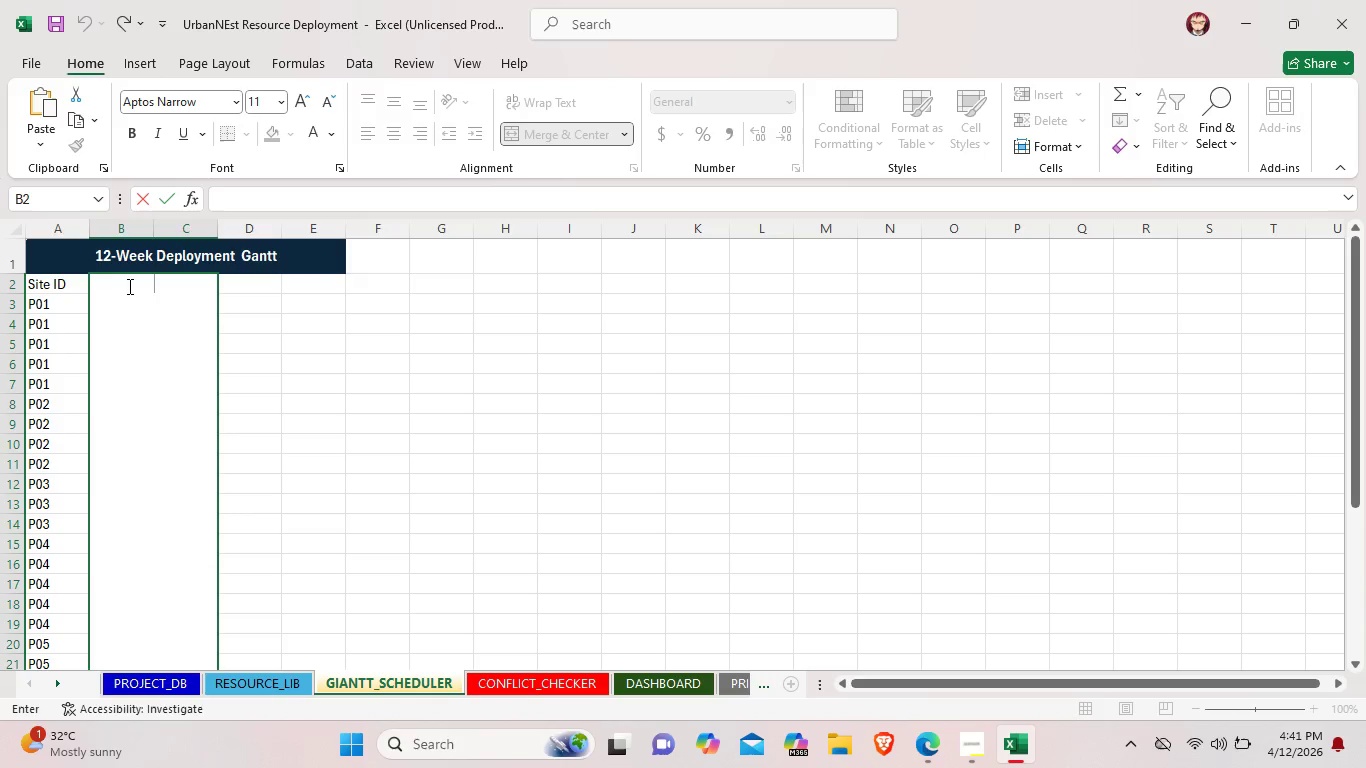 
key(Control+Z)
 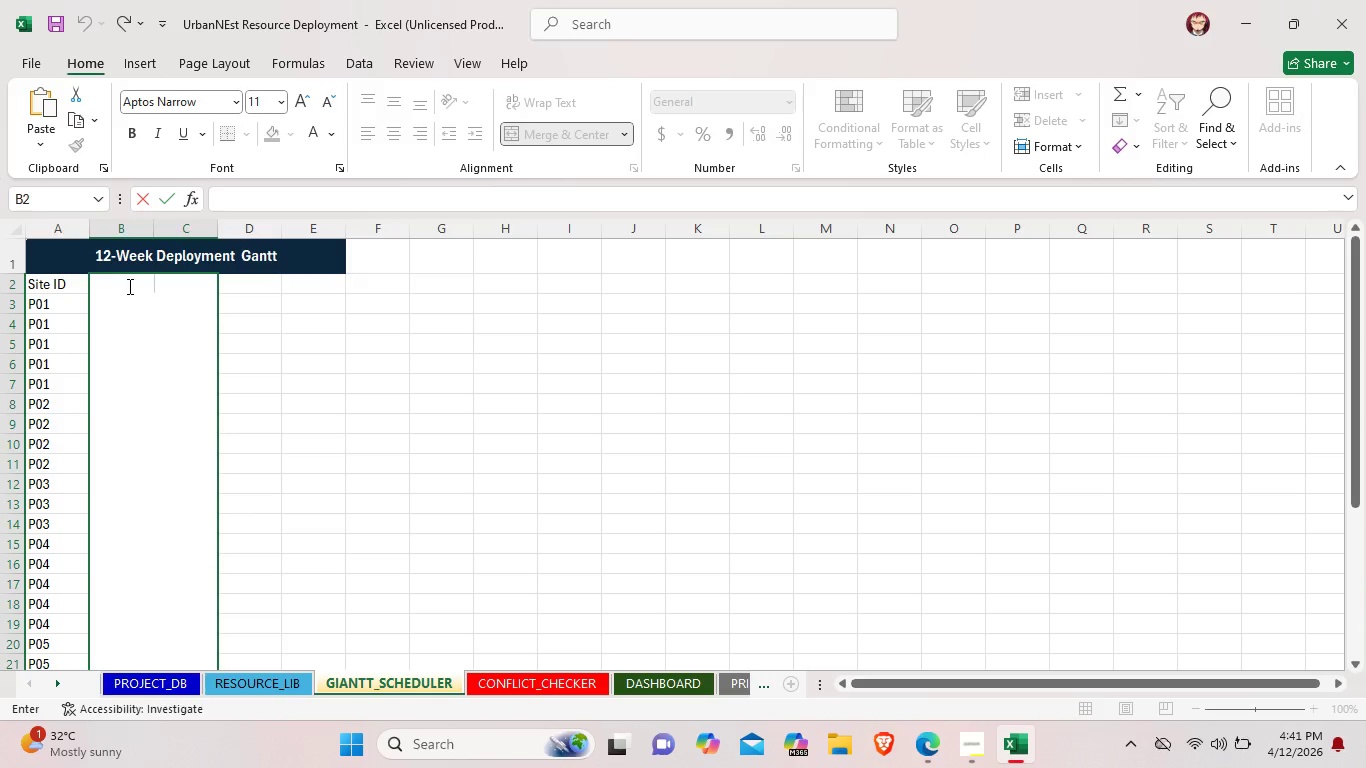 
key(Control+Z)
 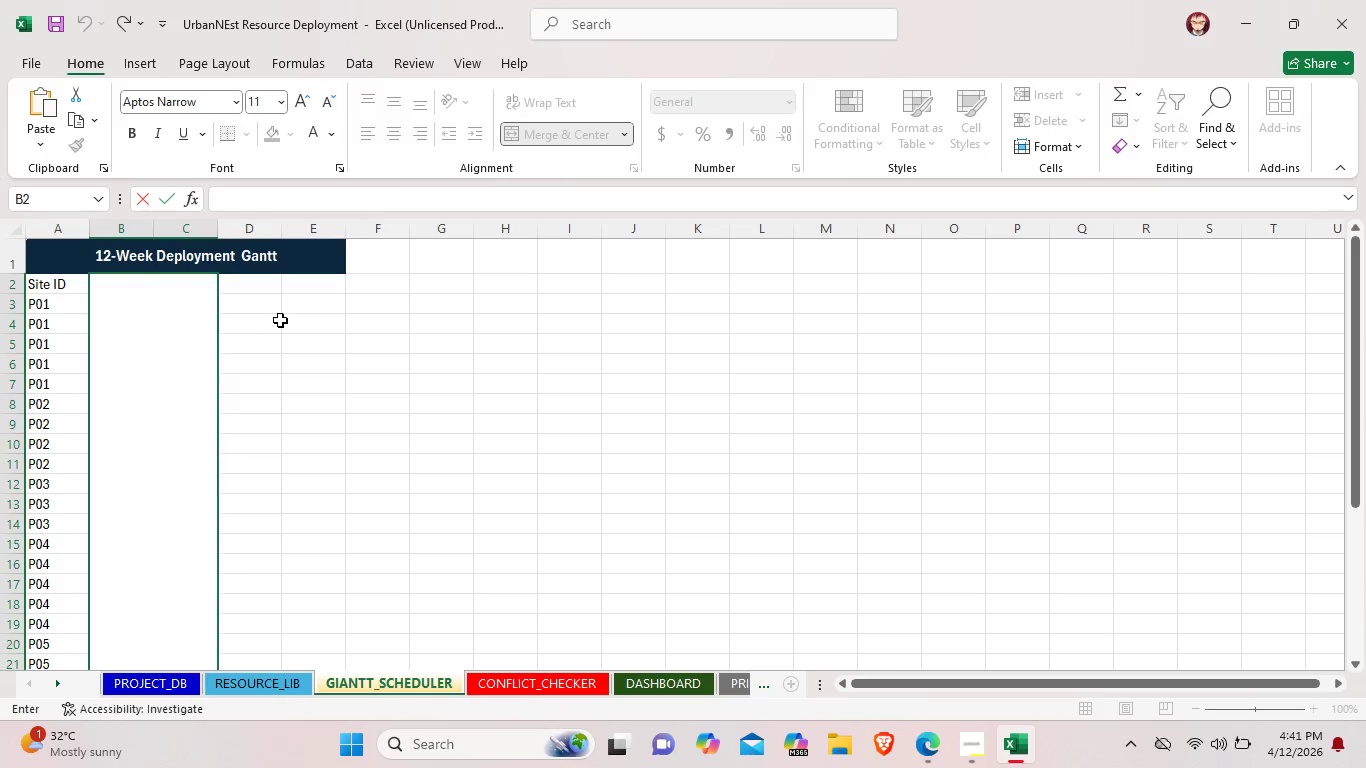 
left_click([280, 320])
 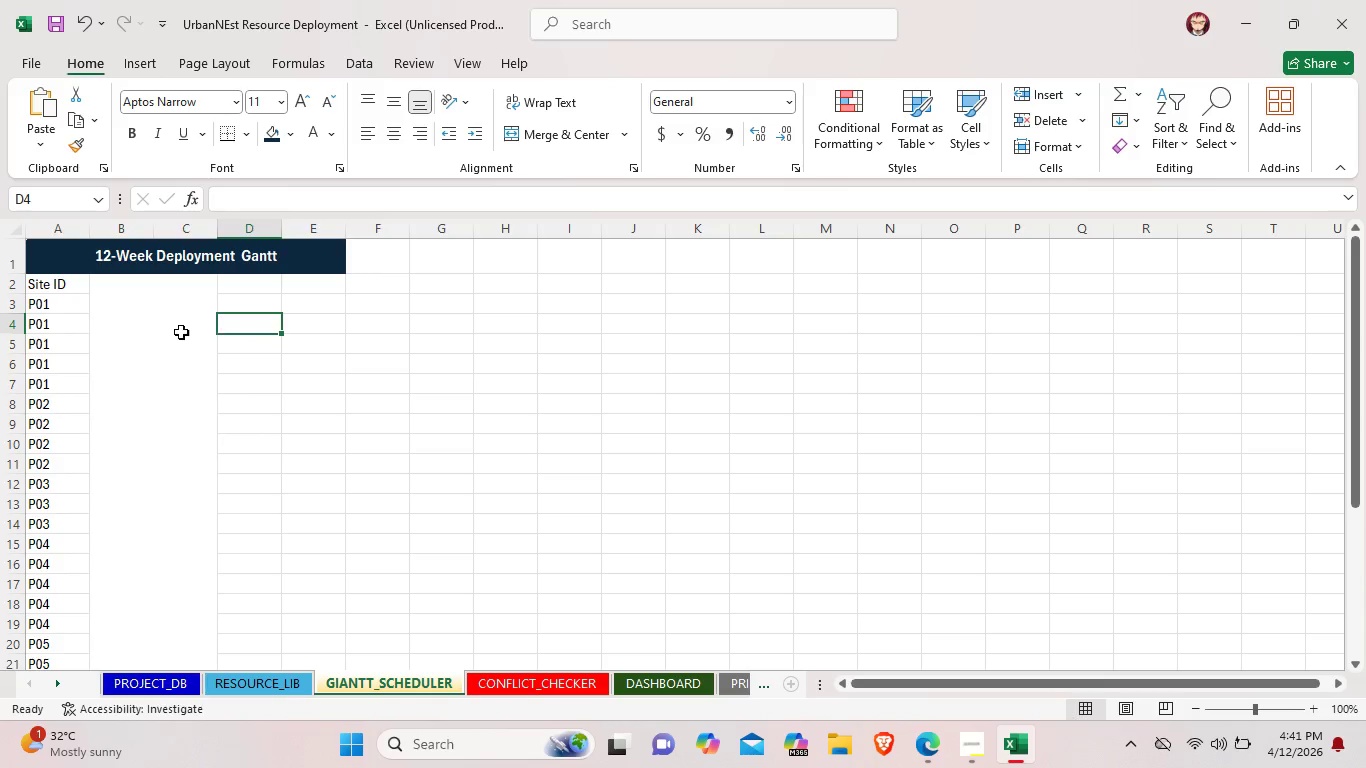 
left_click([181, 332])
 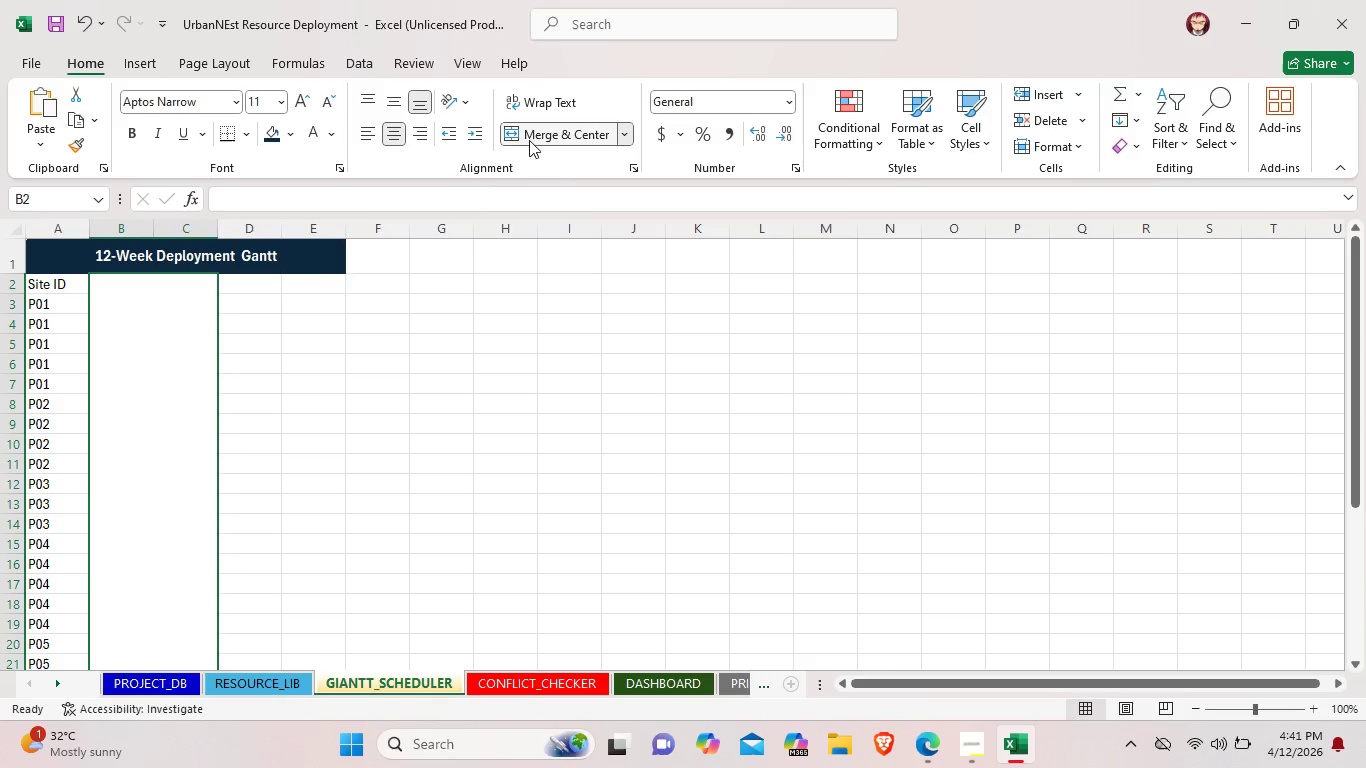 
left_click([543, 129])
 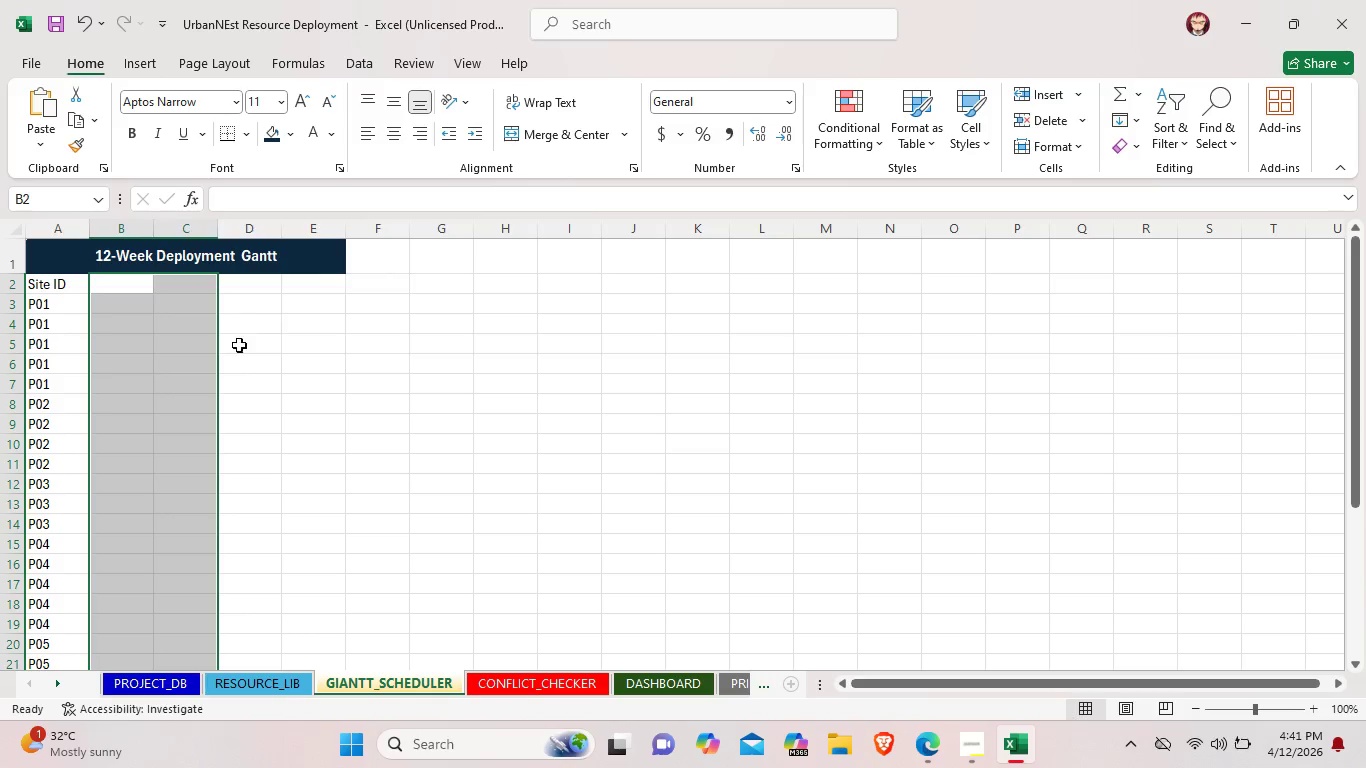 
left_click([239, 345])
 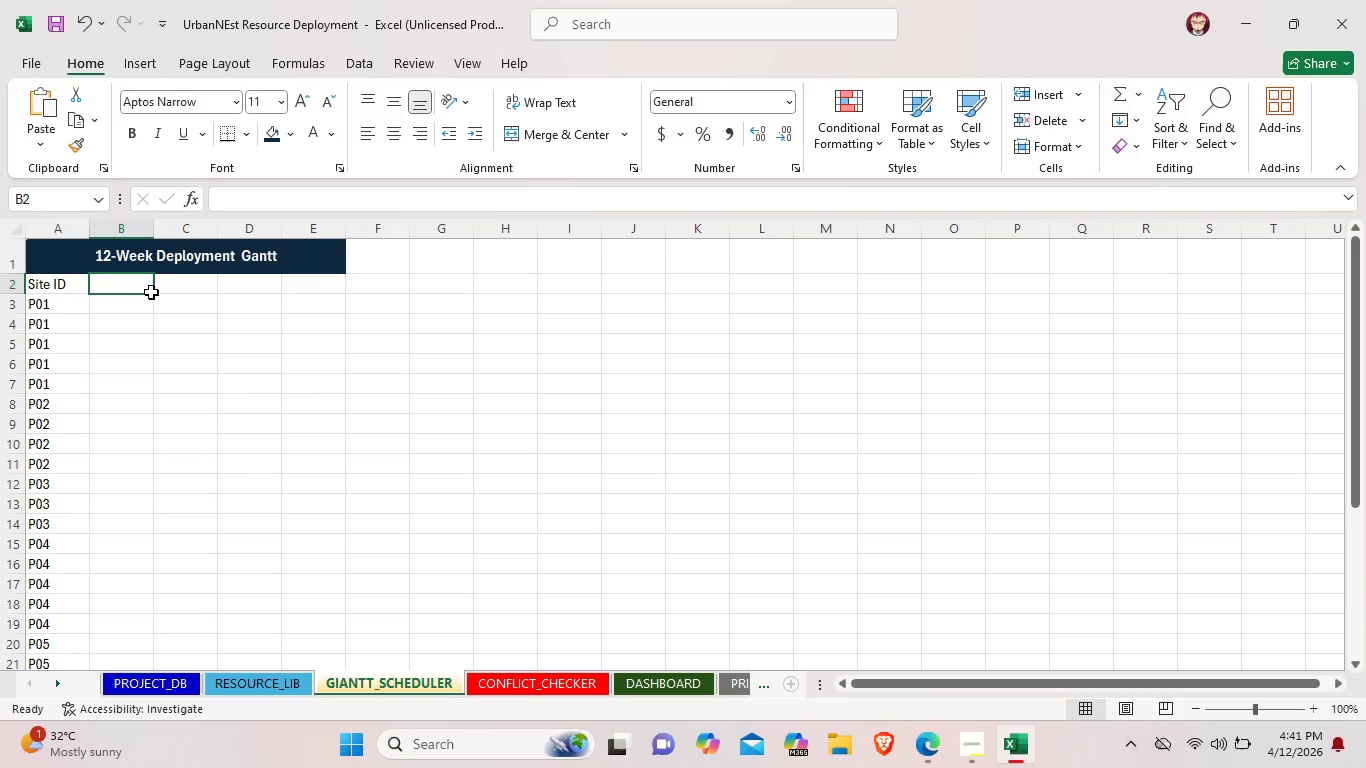 
left_click([151, 292])
 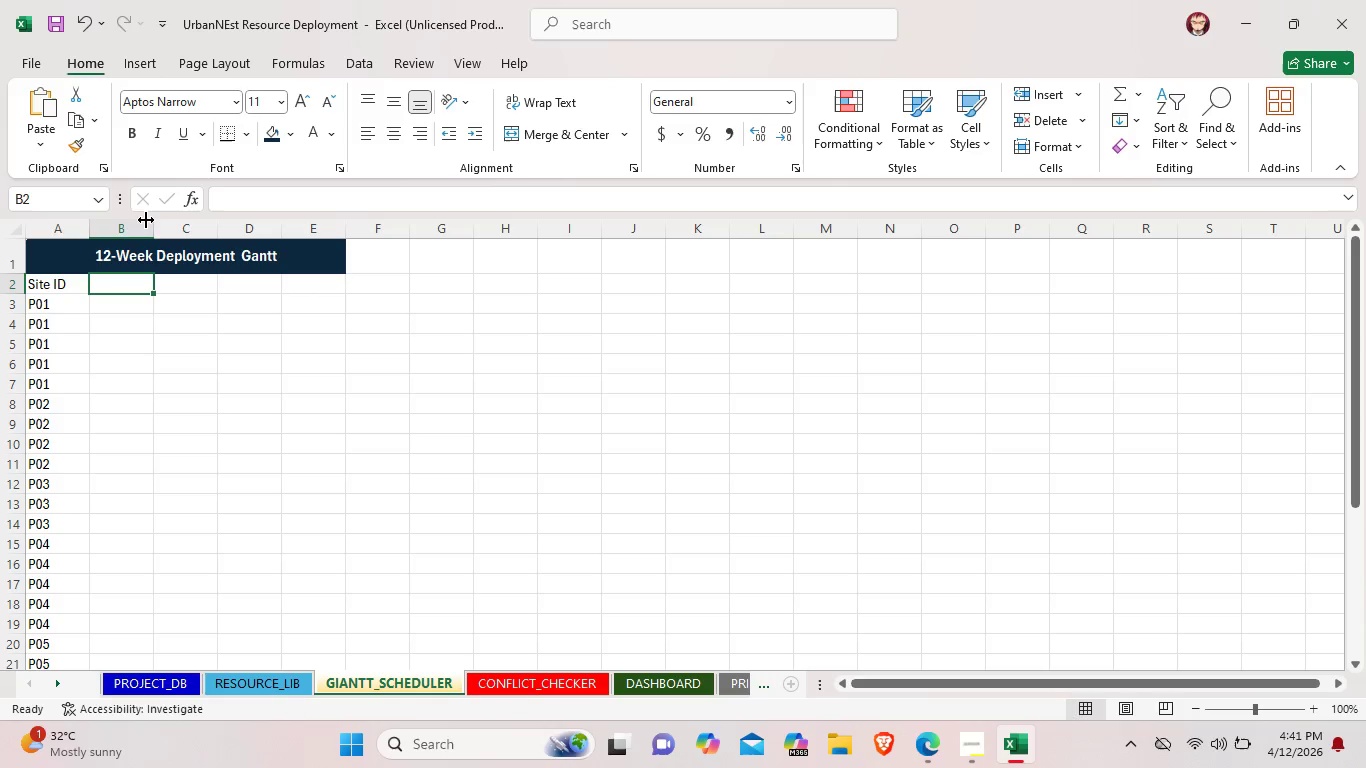 
left_click_drag(start_coordinate=[153, 226], to_coordinate=[189, 226])
 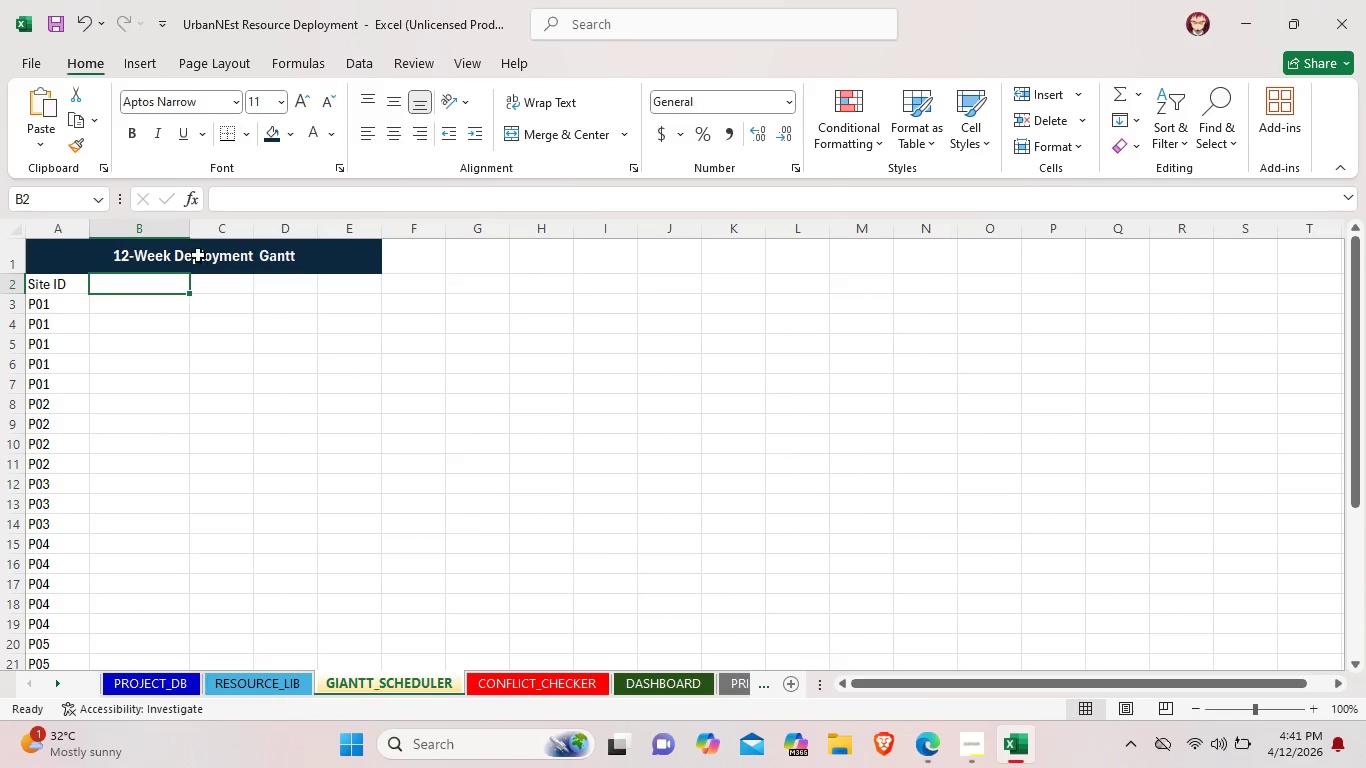 
left_click([222, 311])
 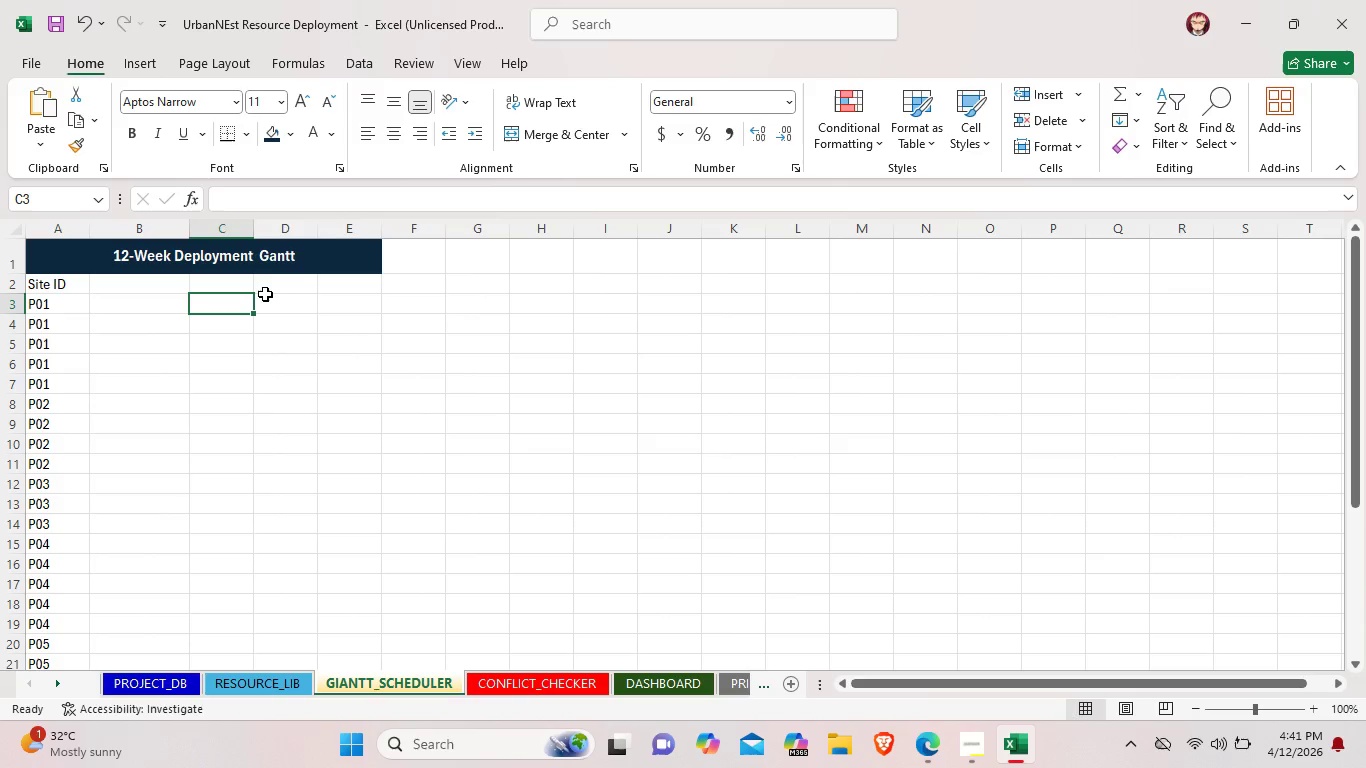 
wait(5.34)
 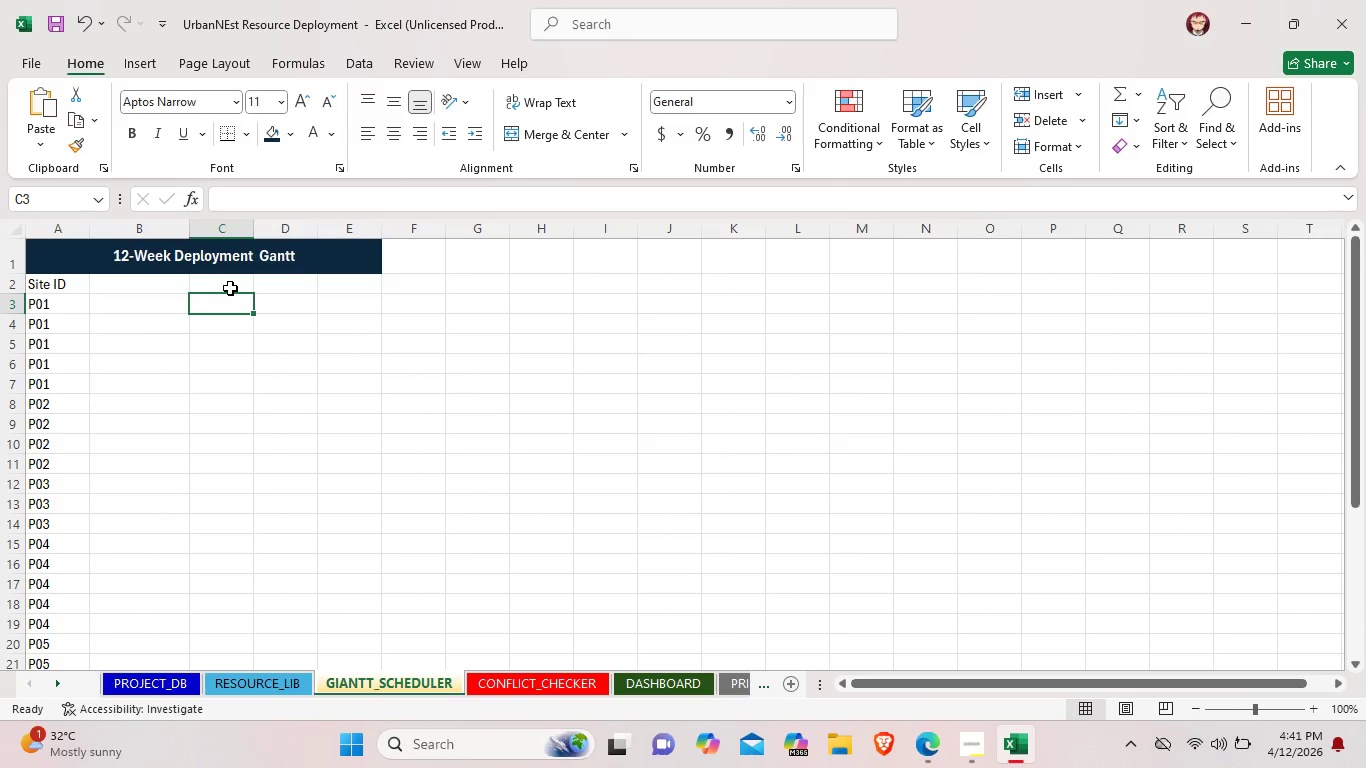 
left_click_drag(start_coordinate=[252, 225], to_coordinate=[307, 231])
 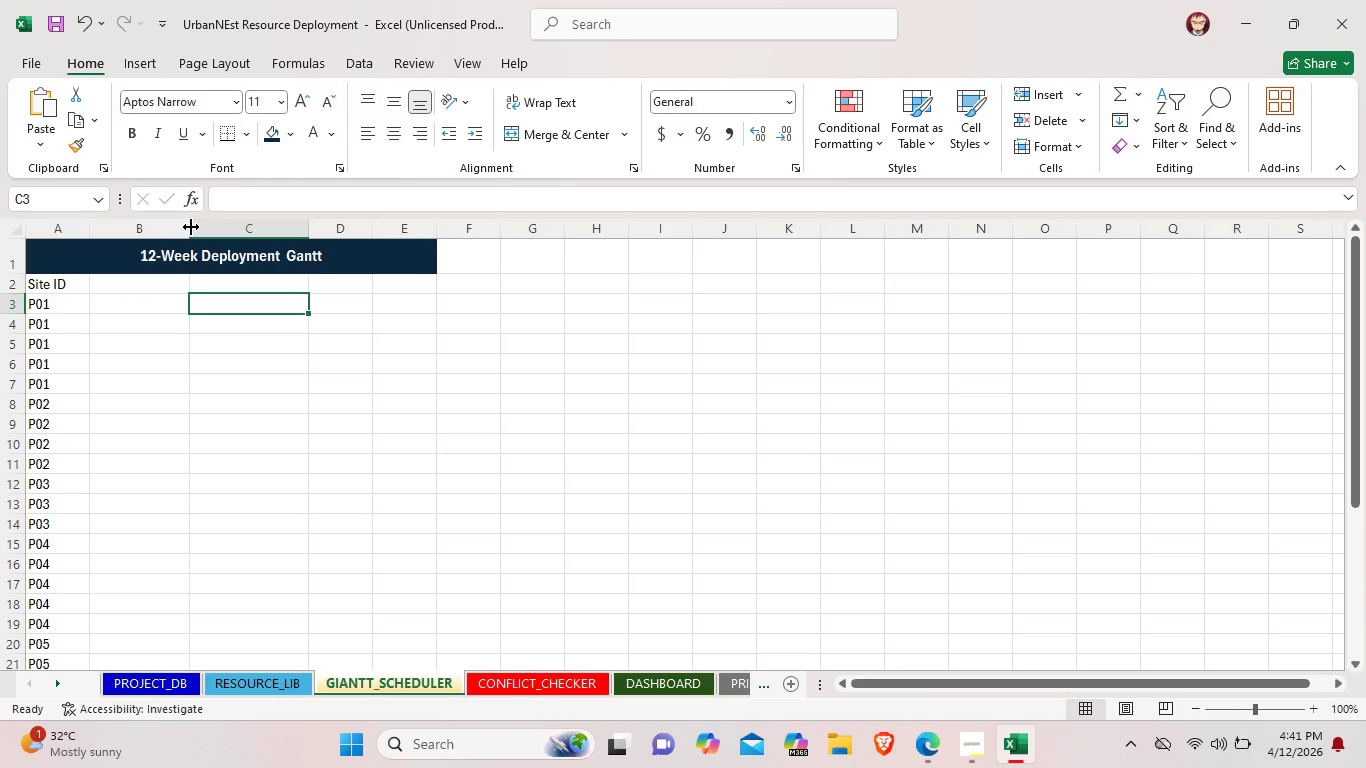 
left_click_drag(start_coordinate=[191, 227], to_coordinate=[215, 231])
 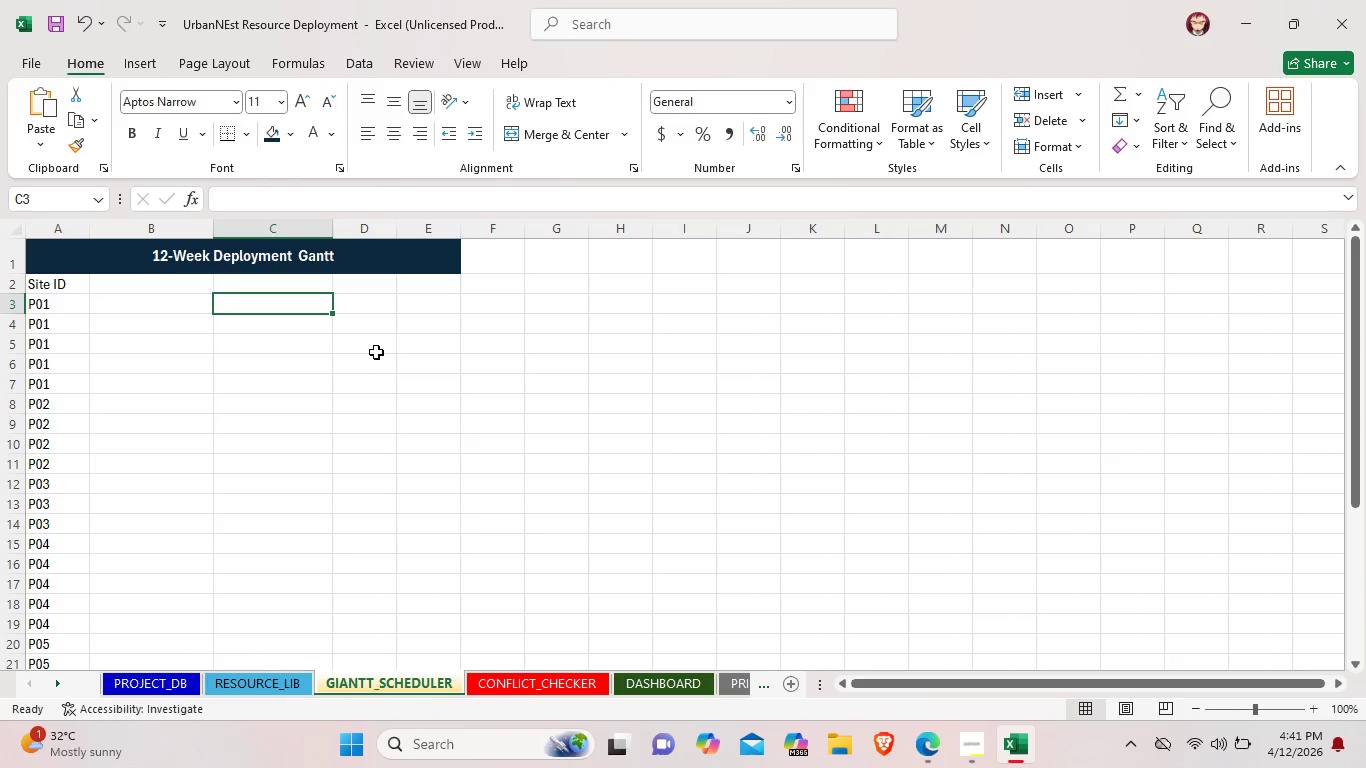 
left_click([381, 353])
 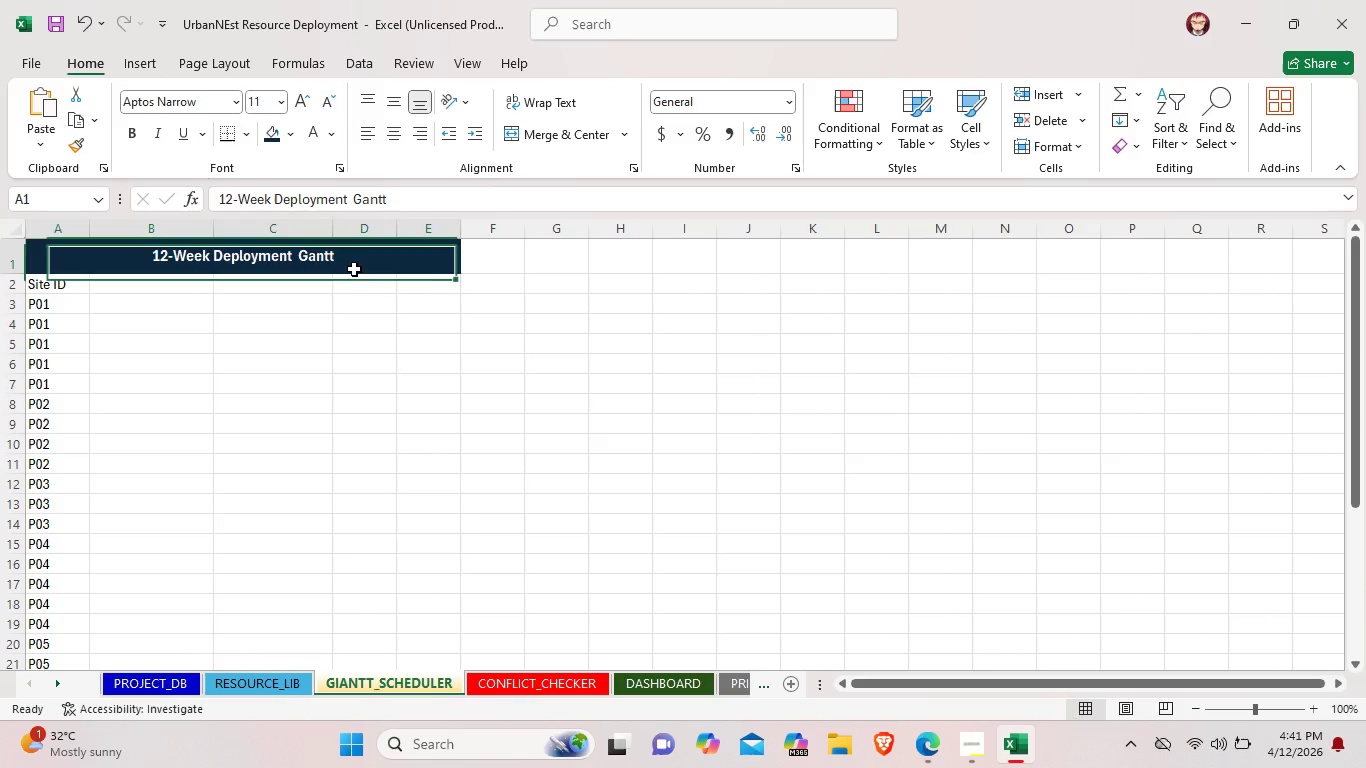 
left_click([354, 269])
 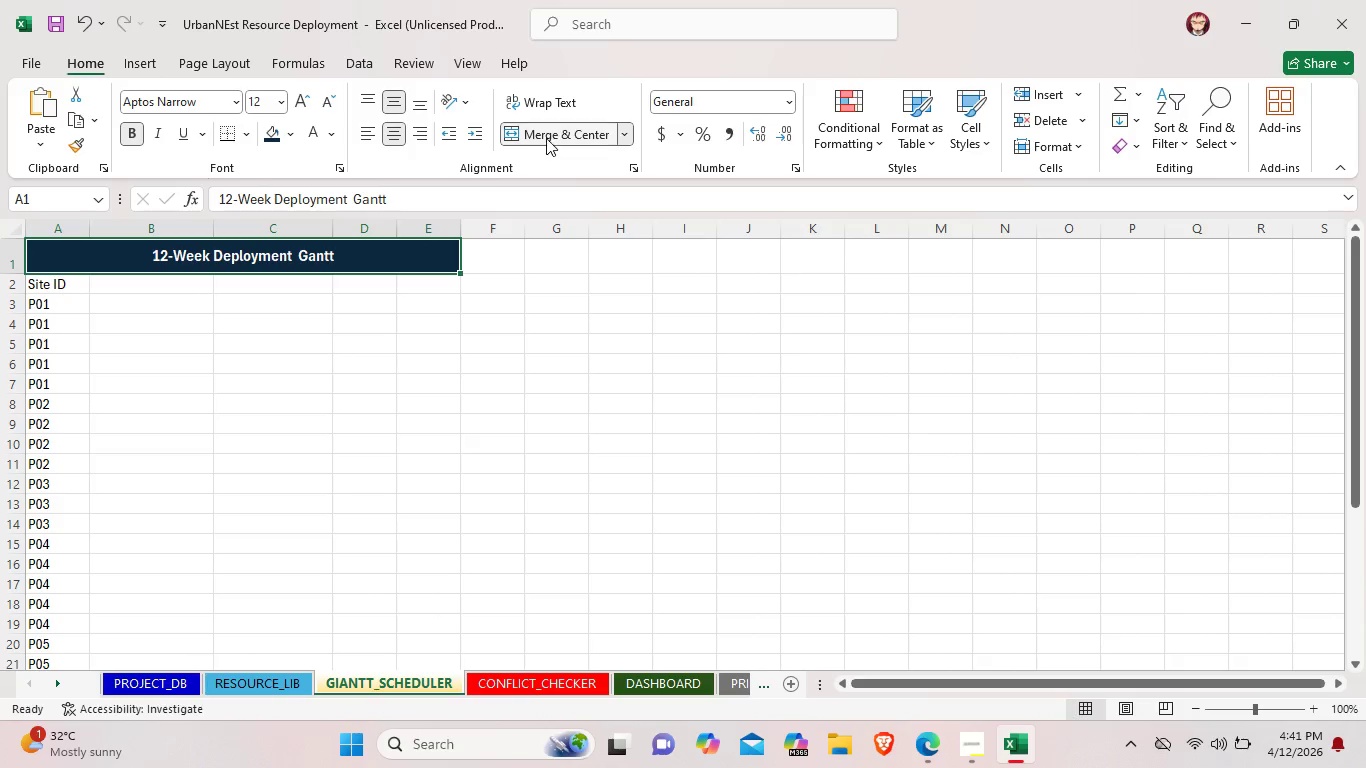 
left_click([546, 138])
 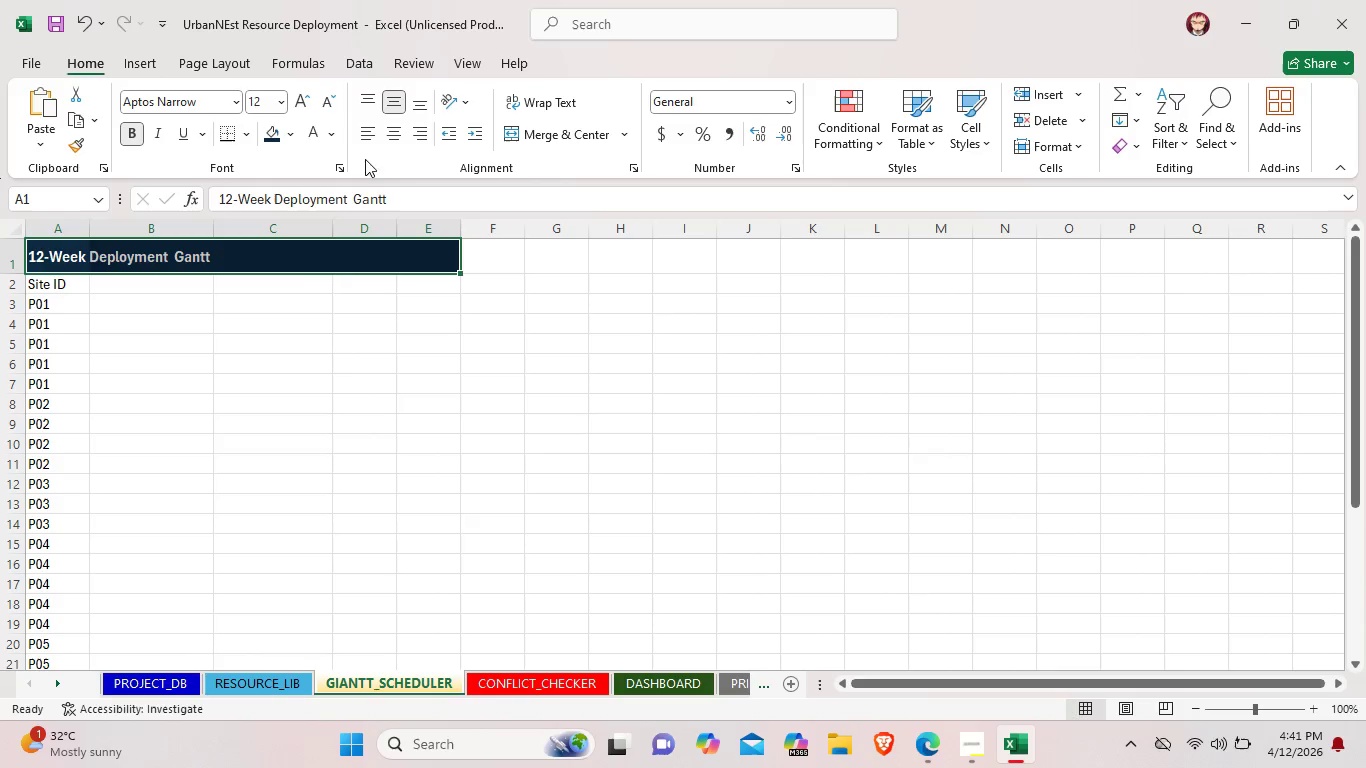 
left_click([289, 137])
 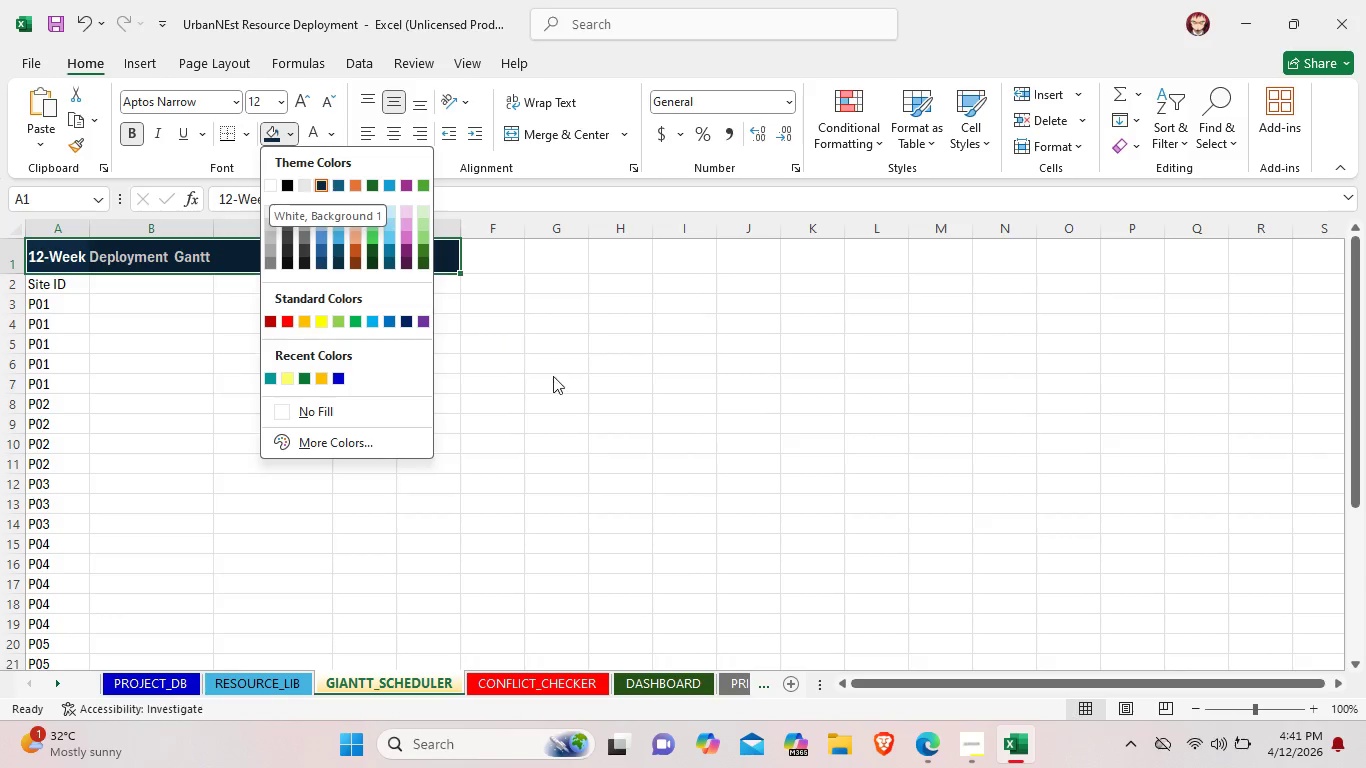 
left_click([553, 380])
 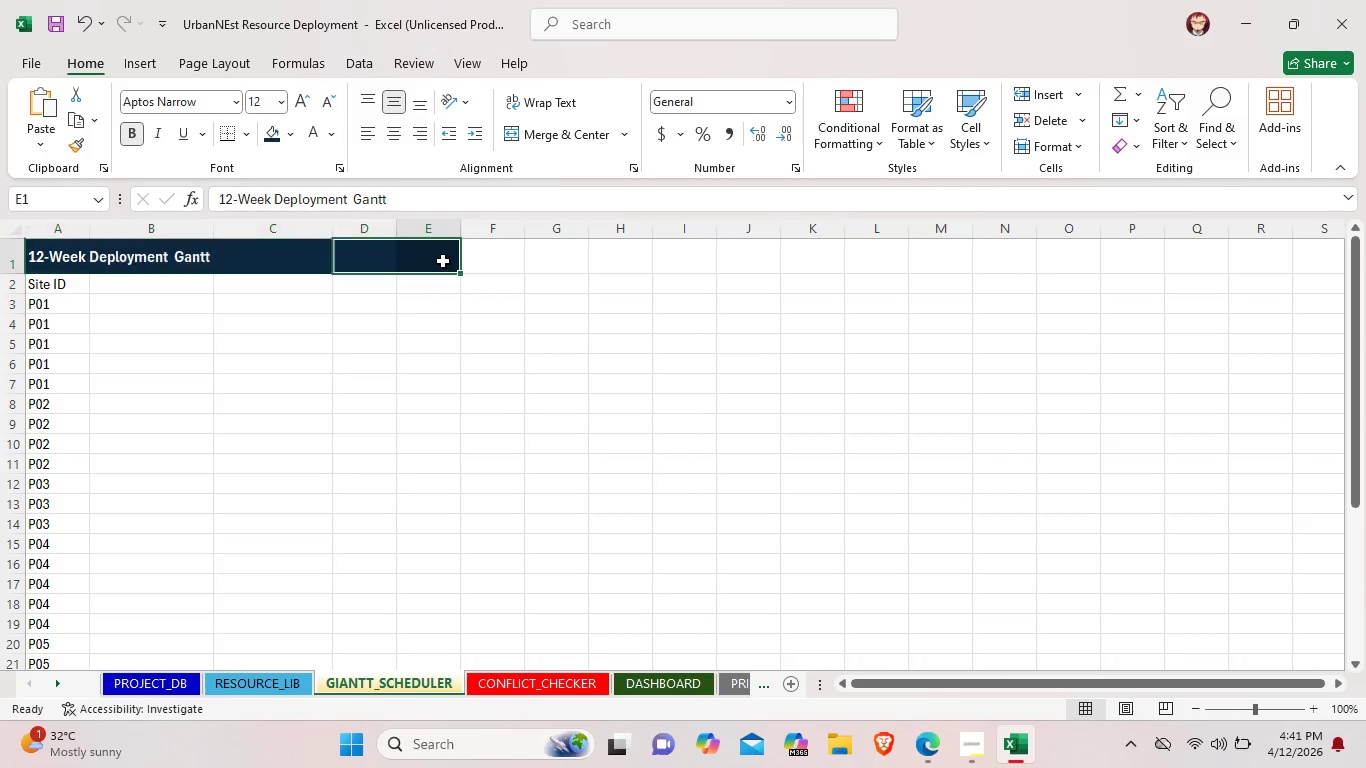 
left_click([443, 261])
 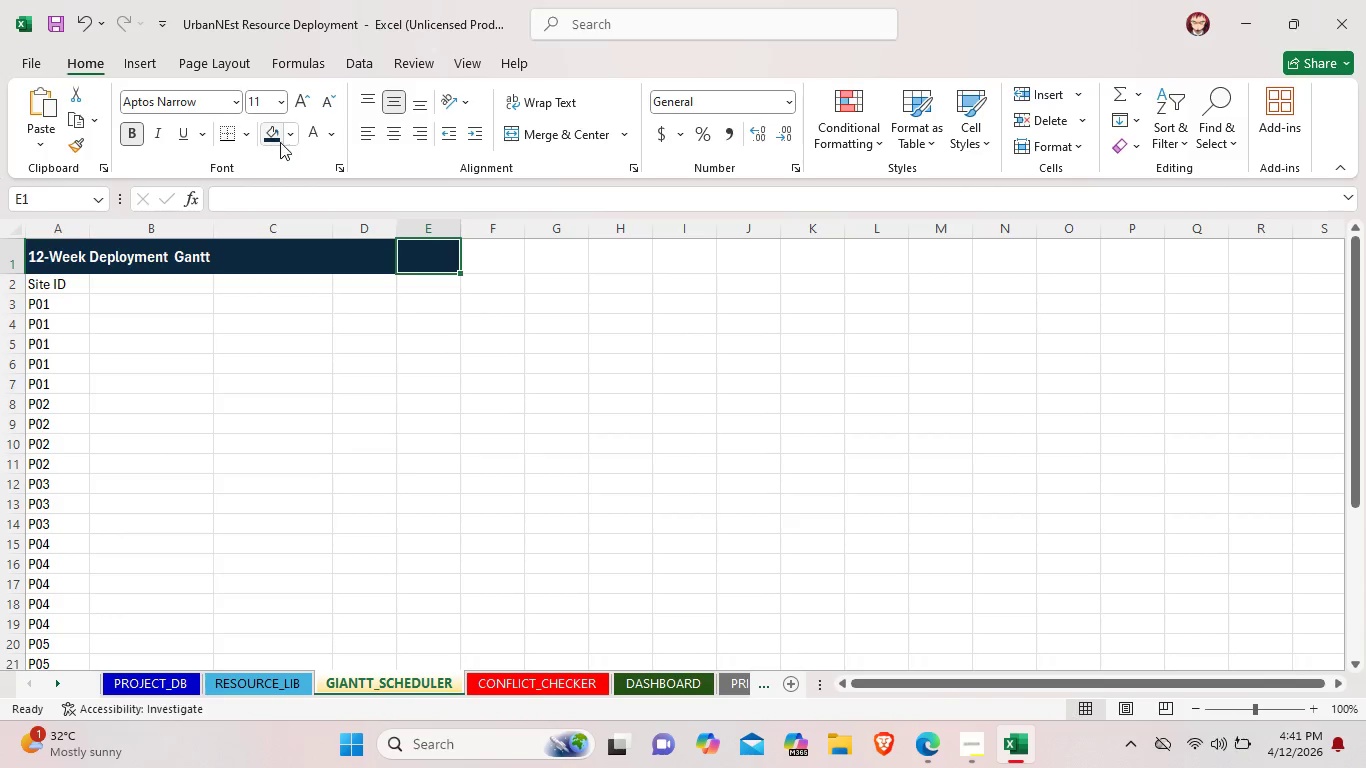 
left_click([295, 141])
 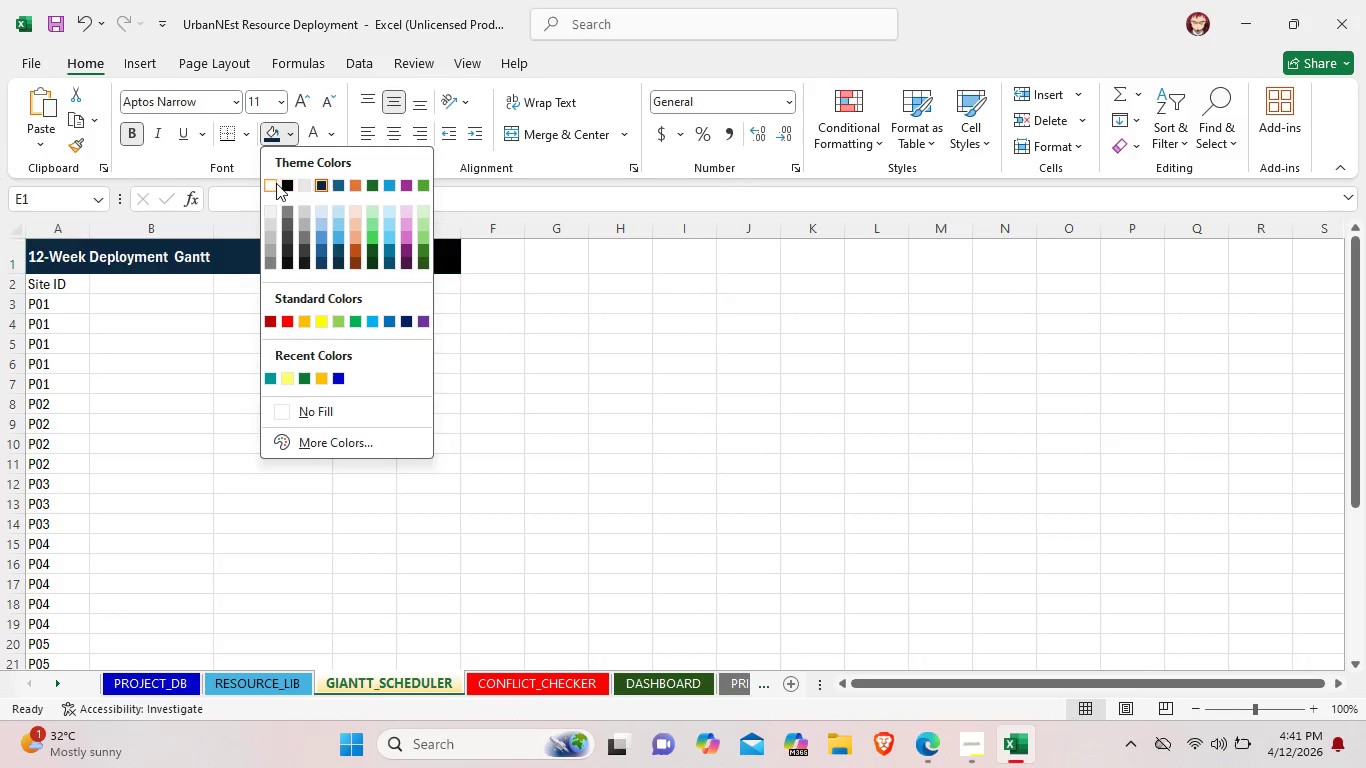 
left_click([276, 183])
 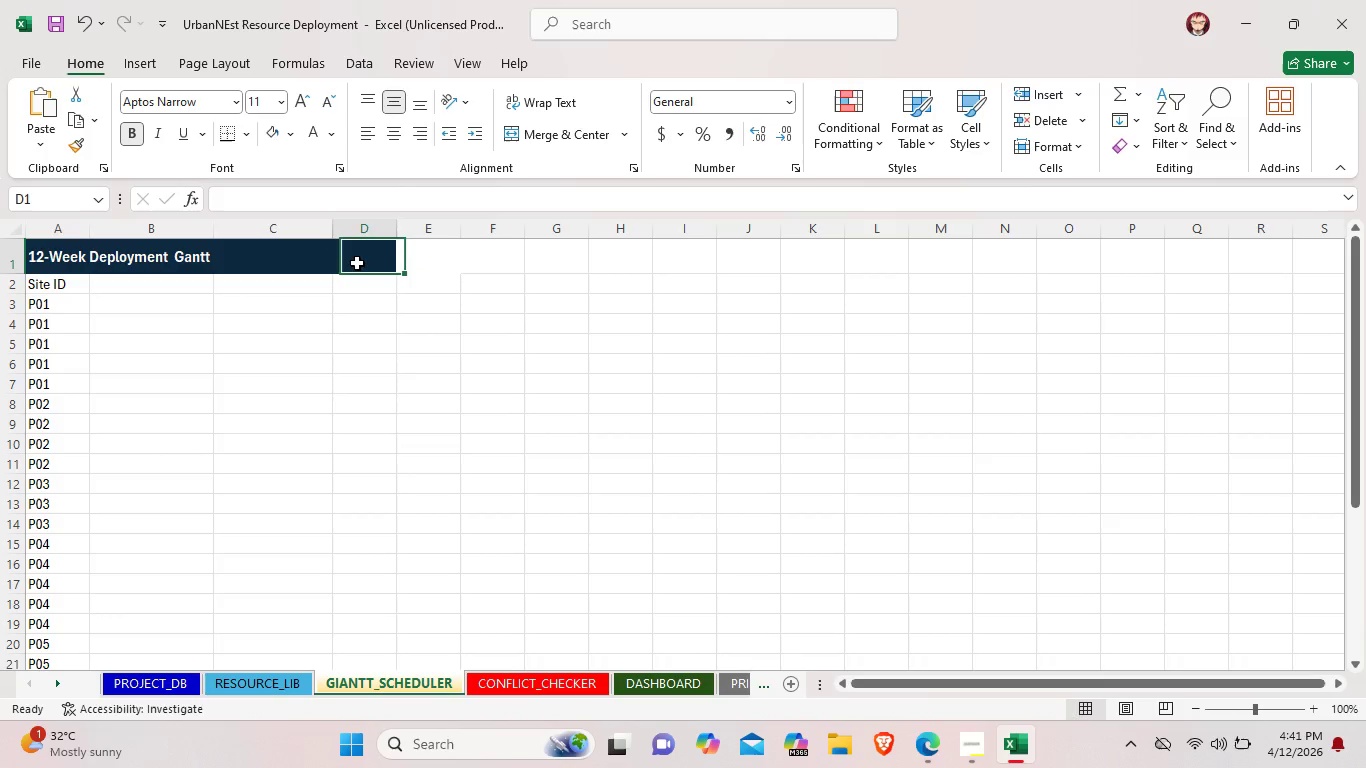 
left_click([357, 263])
 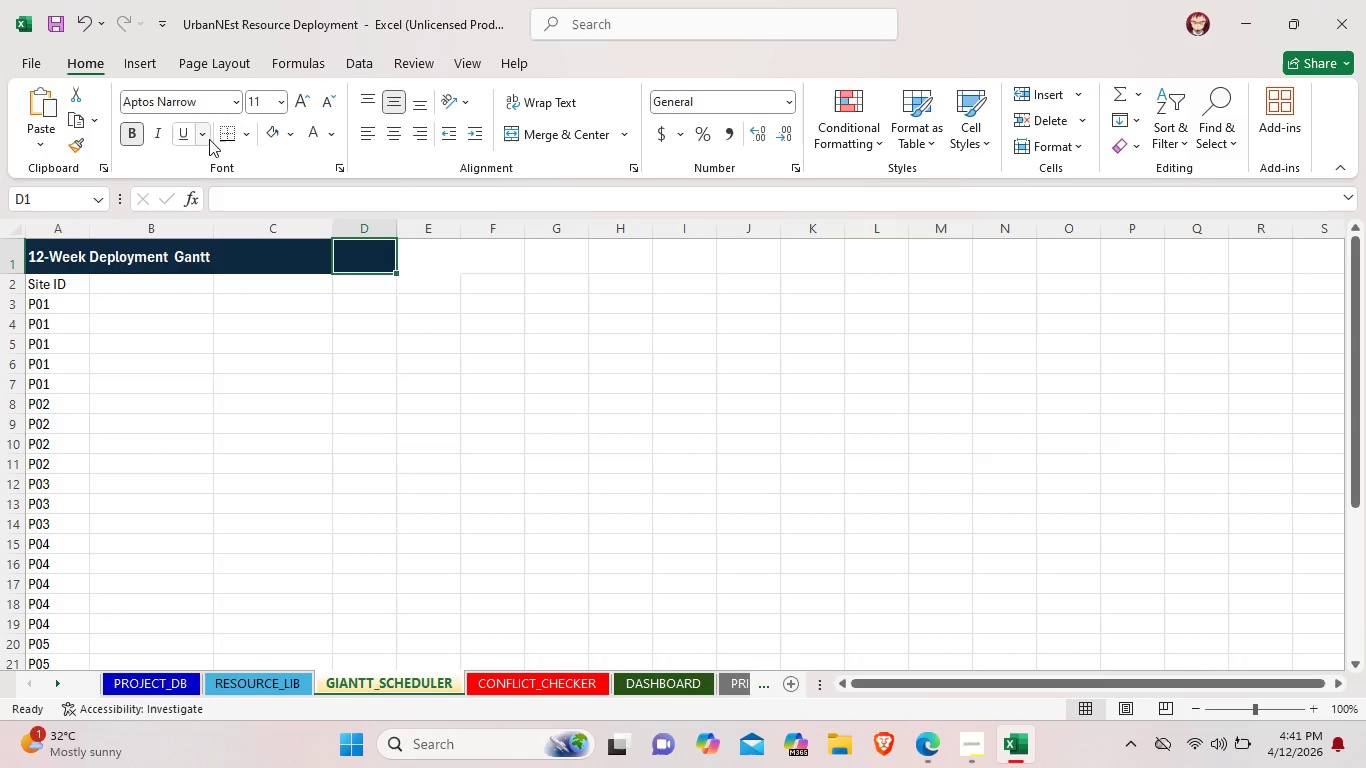 
left_click([274, 140])
 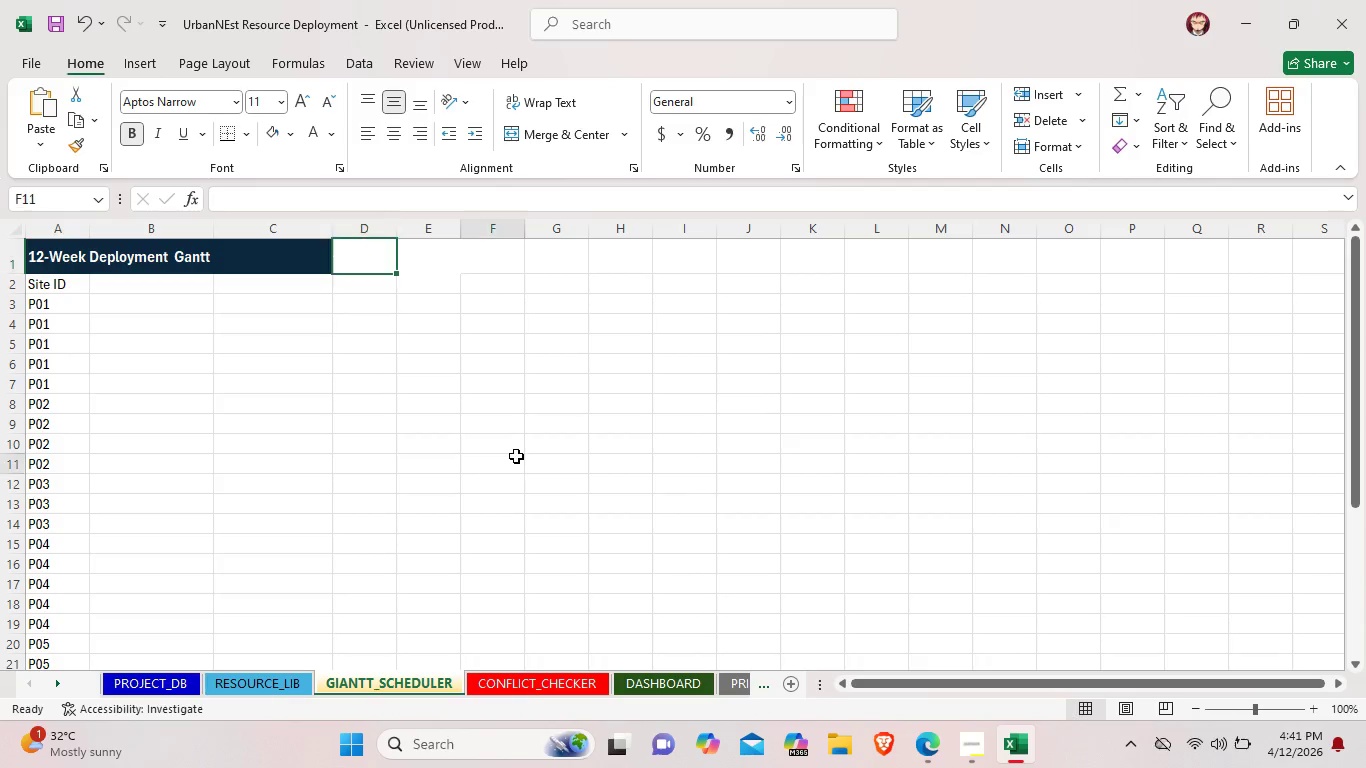 
left_click([516, 456])
 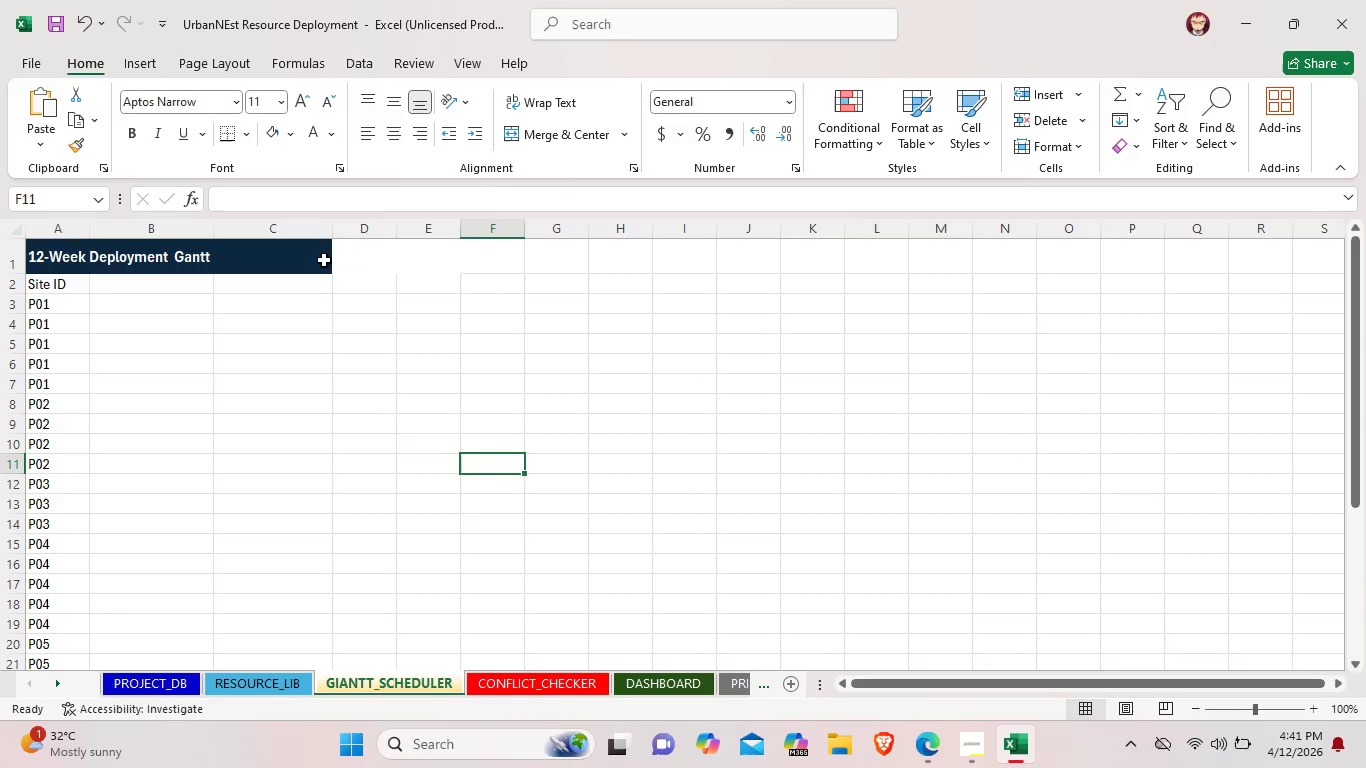 
left_click([304, 255])
 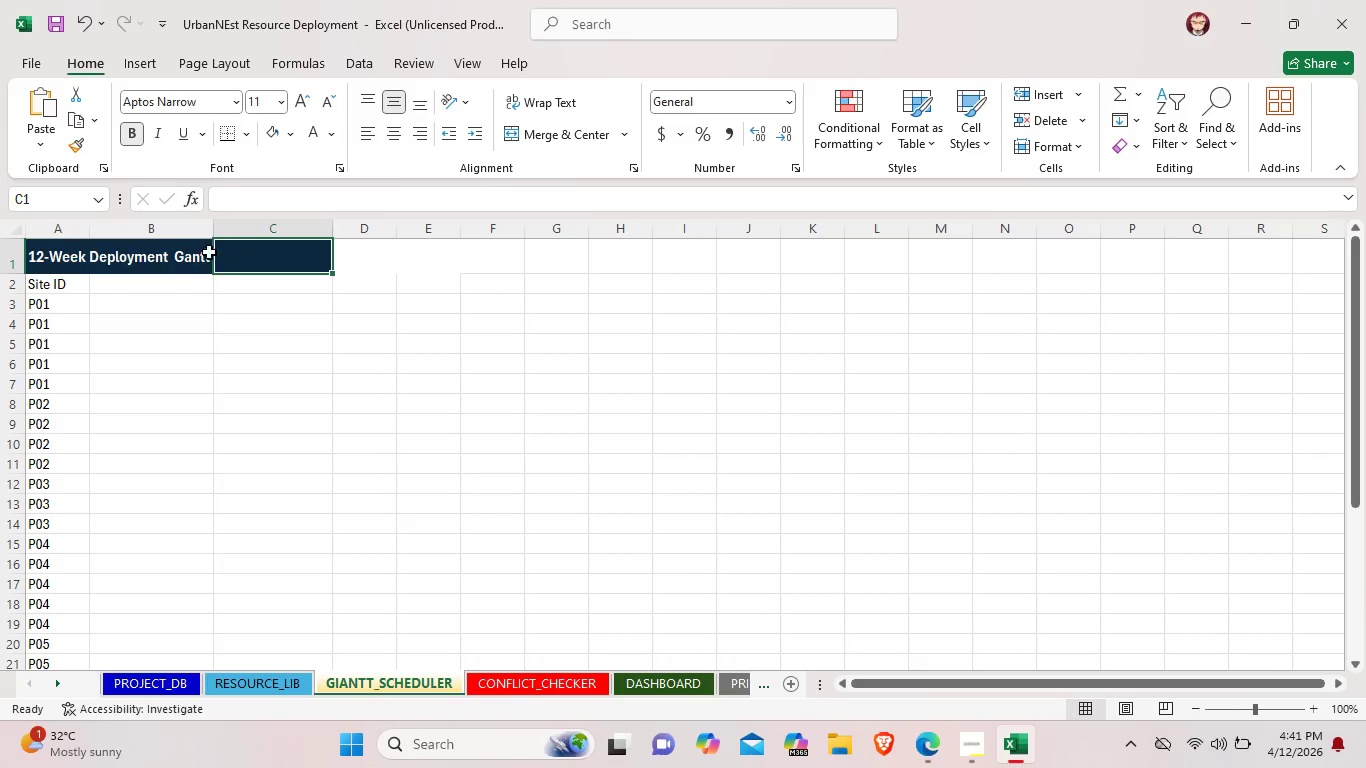 
left_click([185, 250])
 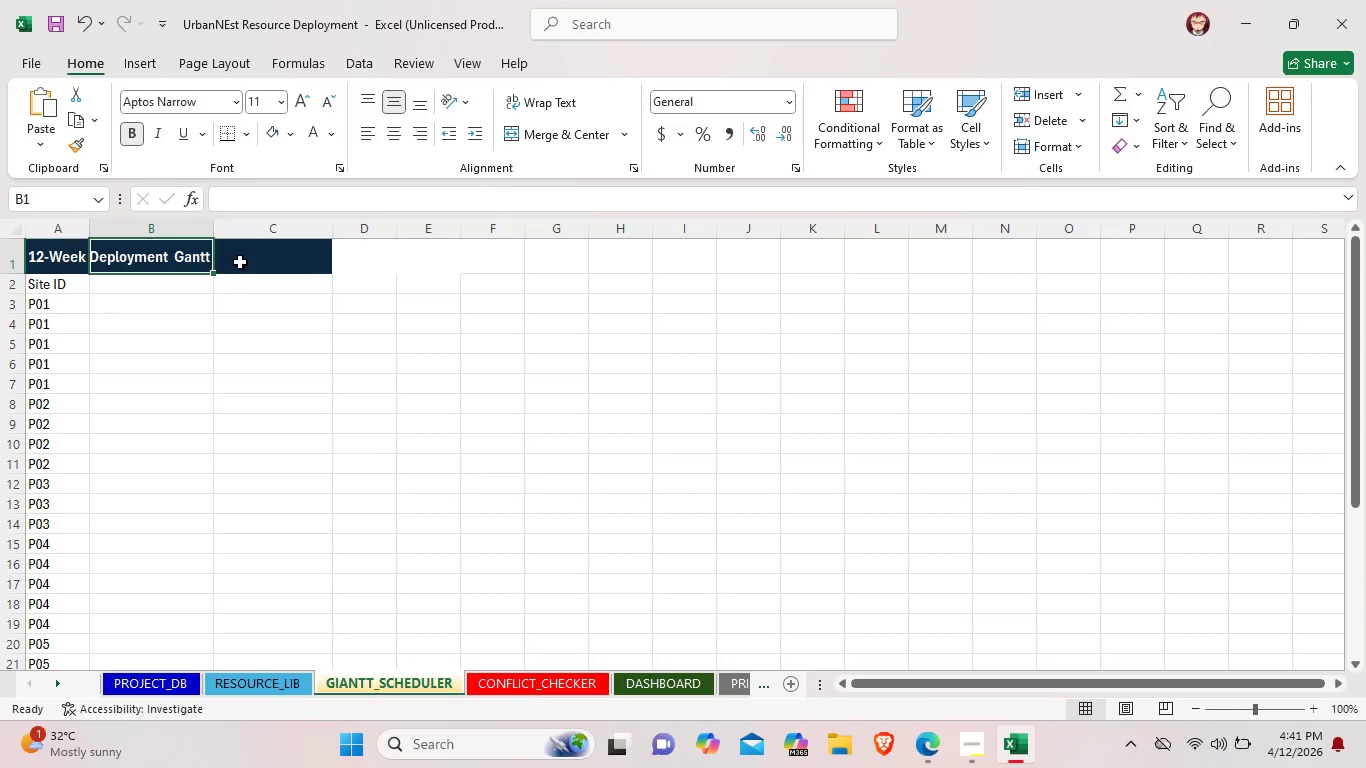 
left_click([240, 262])
 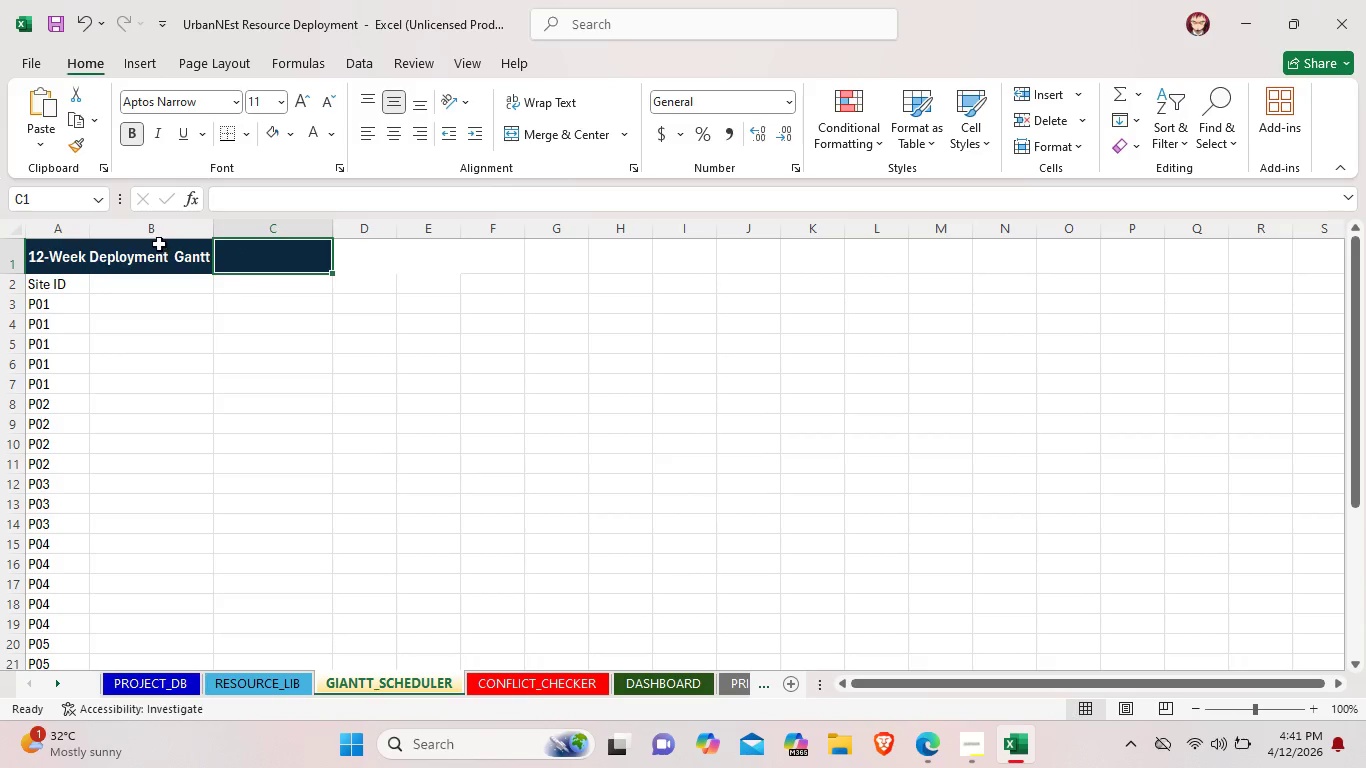 
left_click_drag(start_coordinate=[159, 244], to_coordinate=[295, 269])
 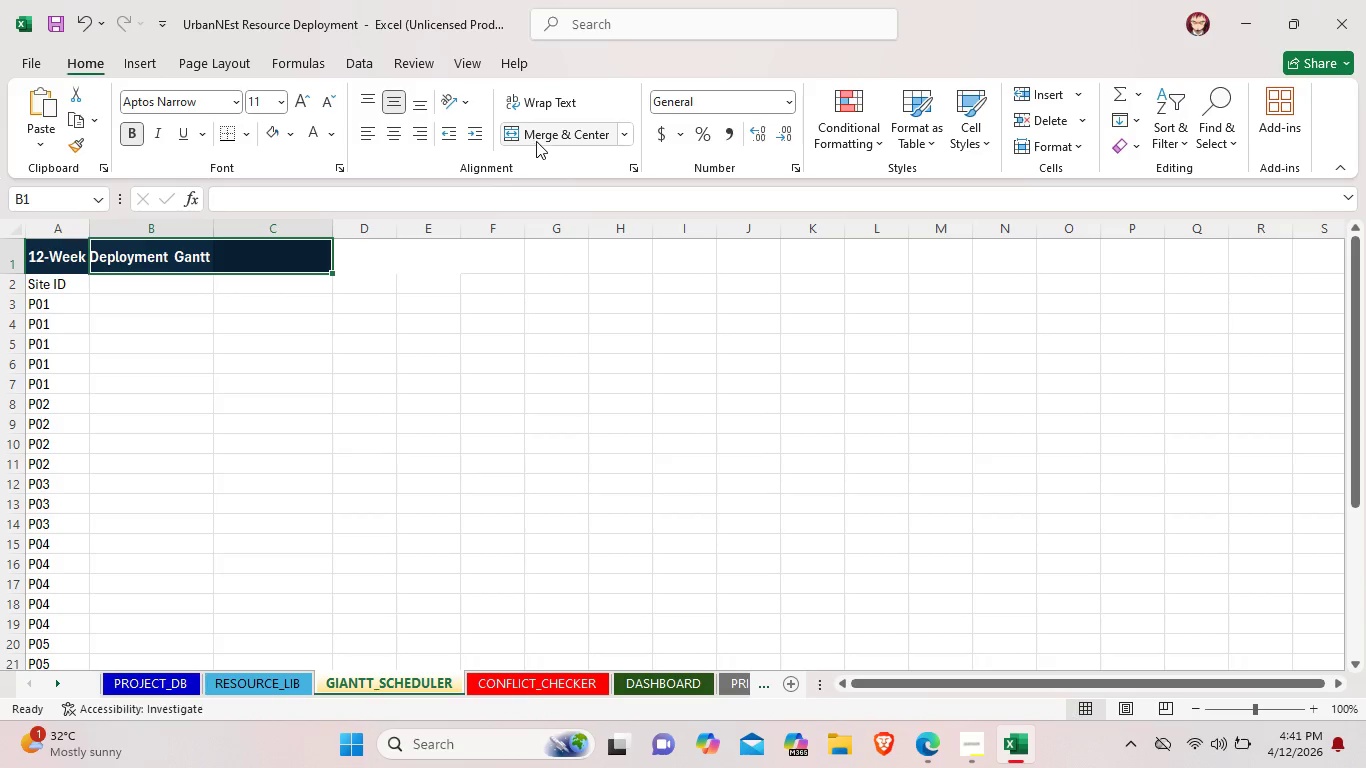 
left_click([536, 134])
 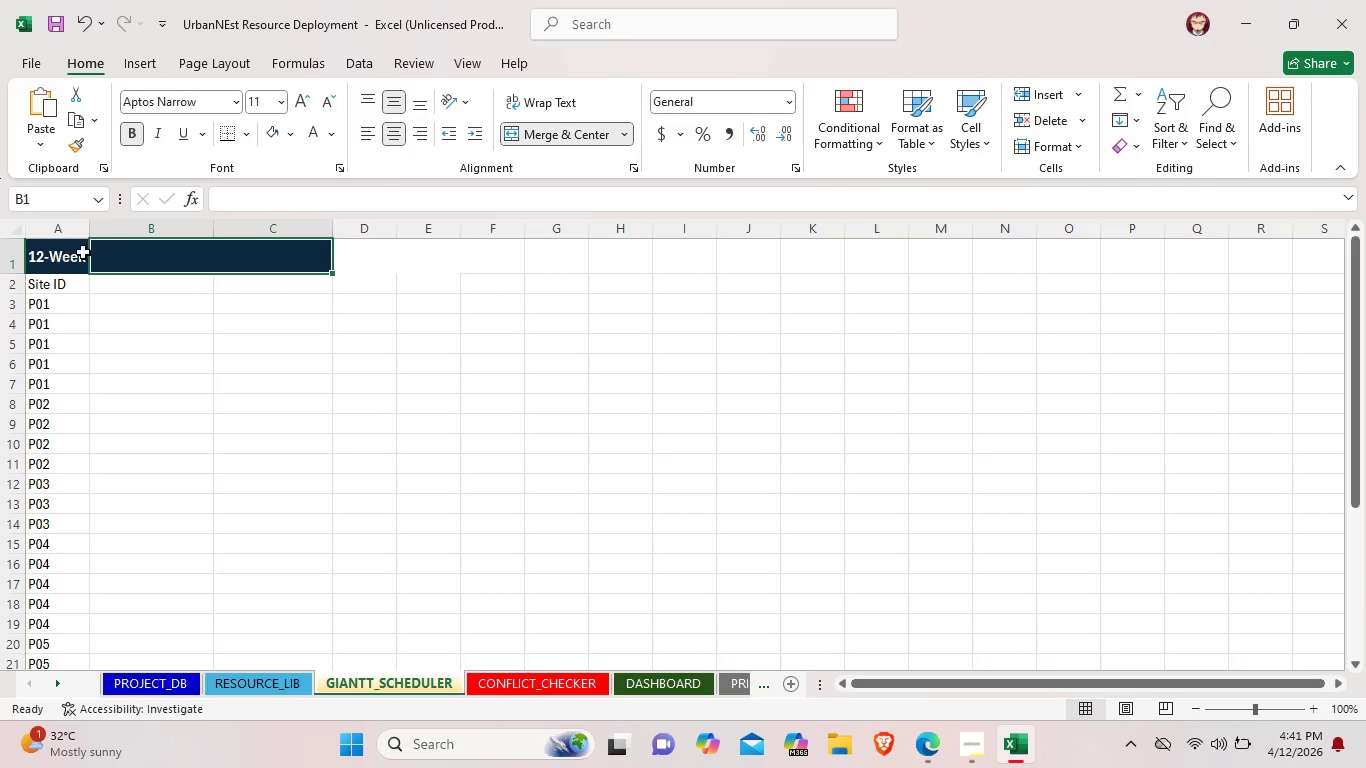 
double_click([59, 256])
 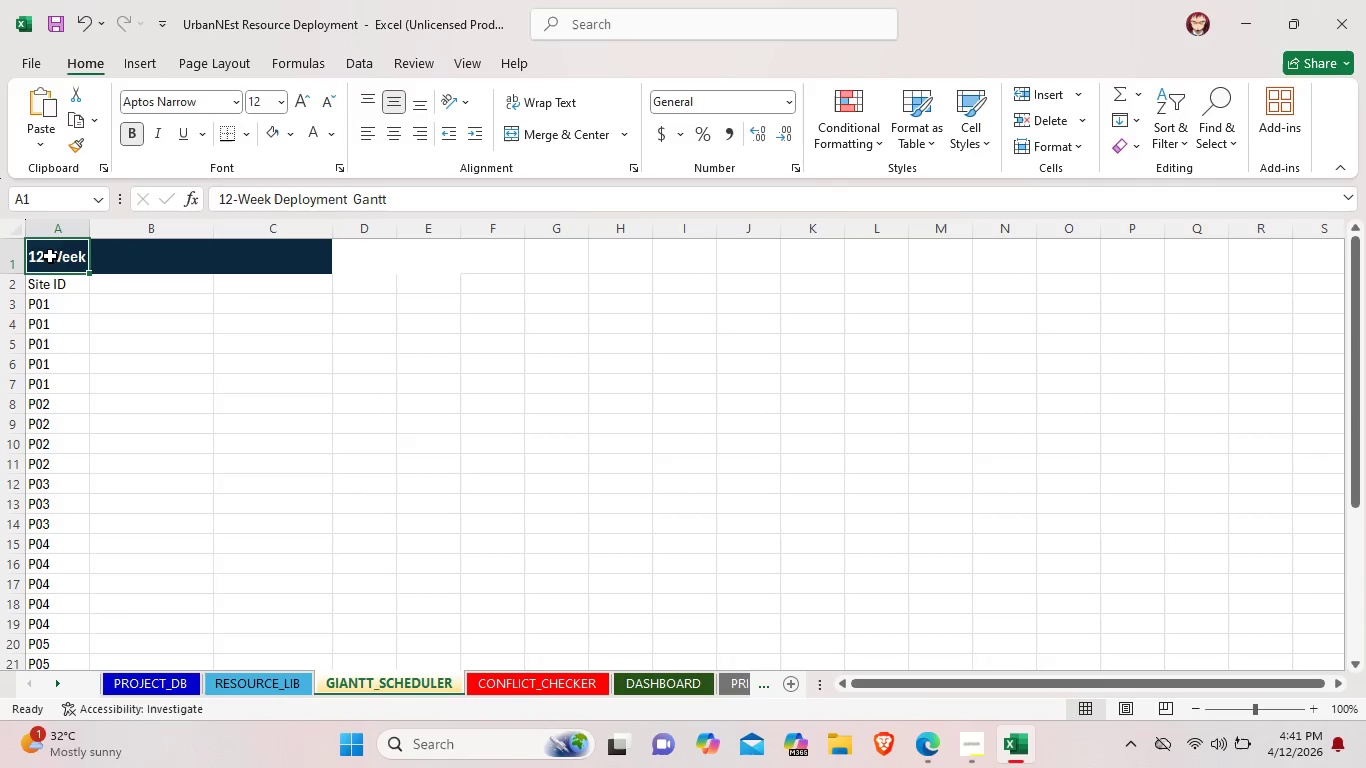 
left_click_drag(start_coordinate=[50, 256], to_coordinate=[193, 269])
 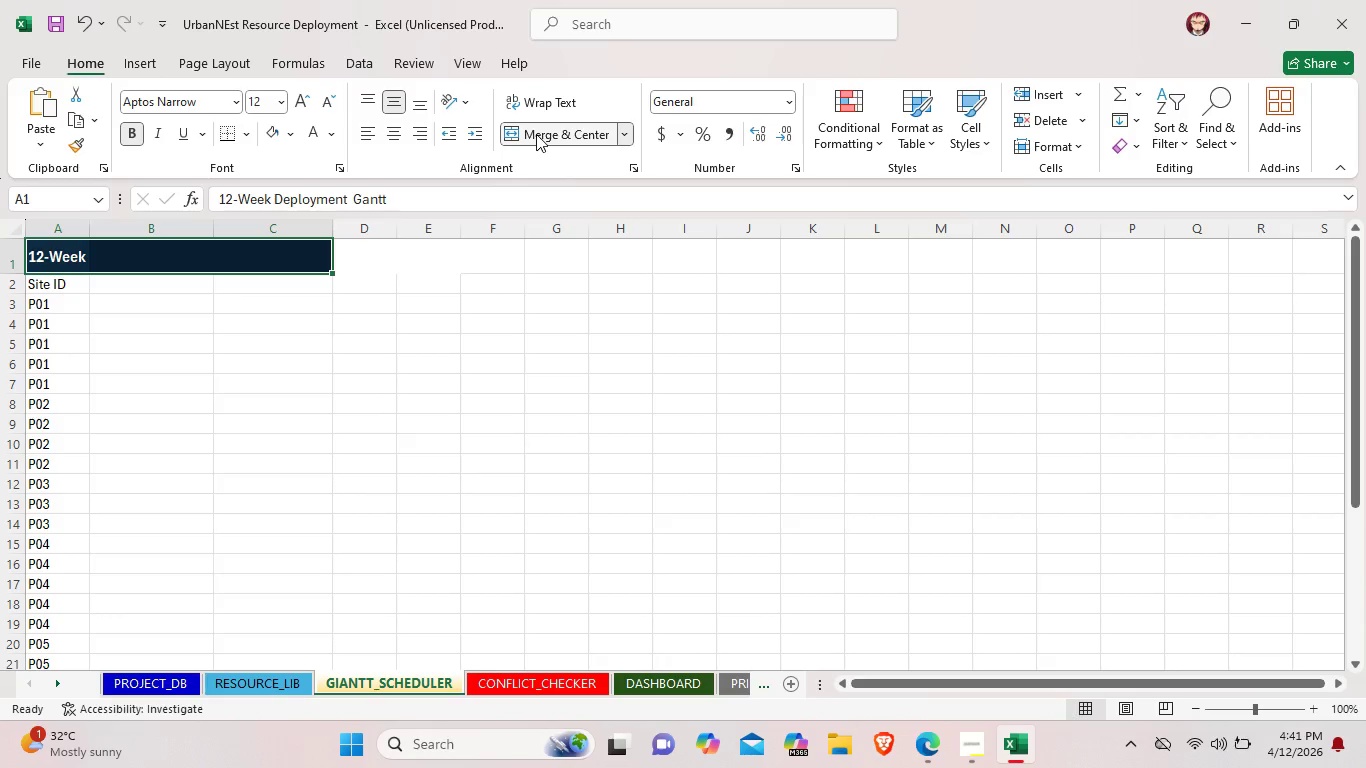 
left_click([536, 134])
 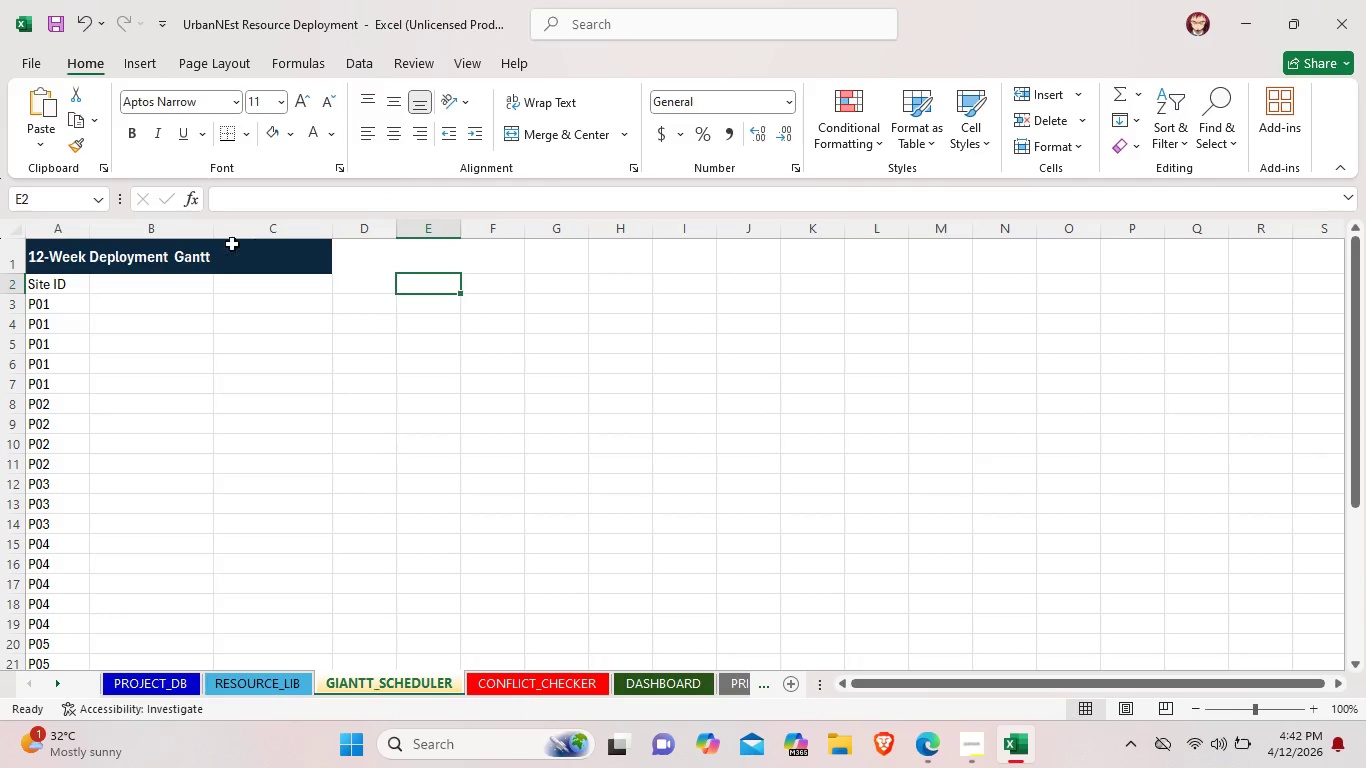 
left_click([207, 250])
 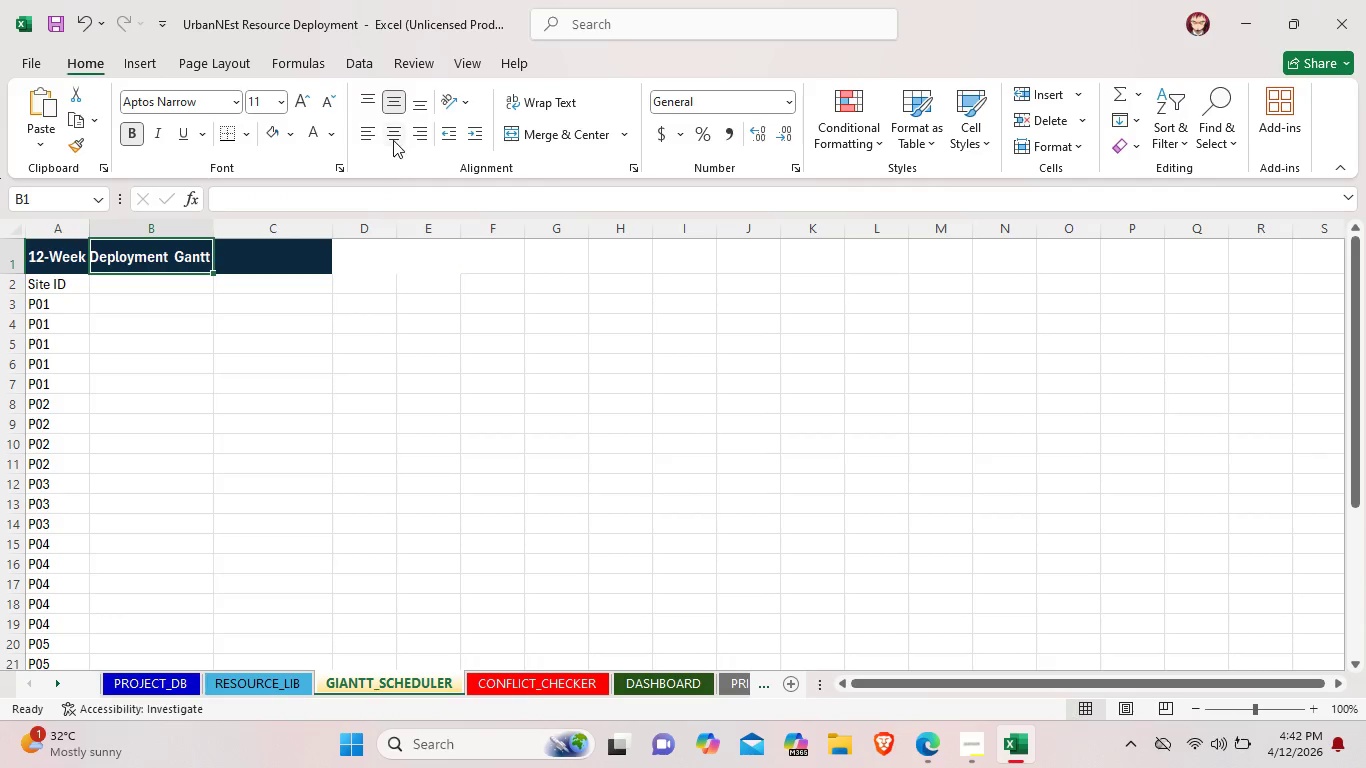 
left_click([393, 138])
 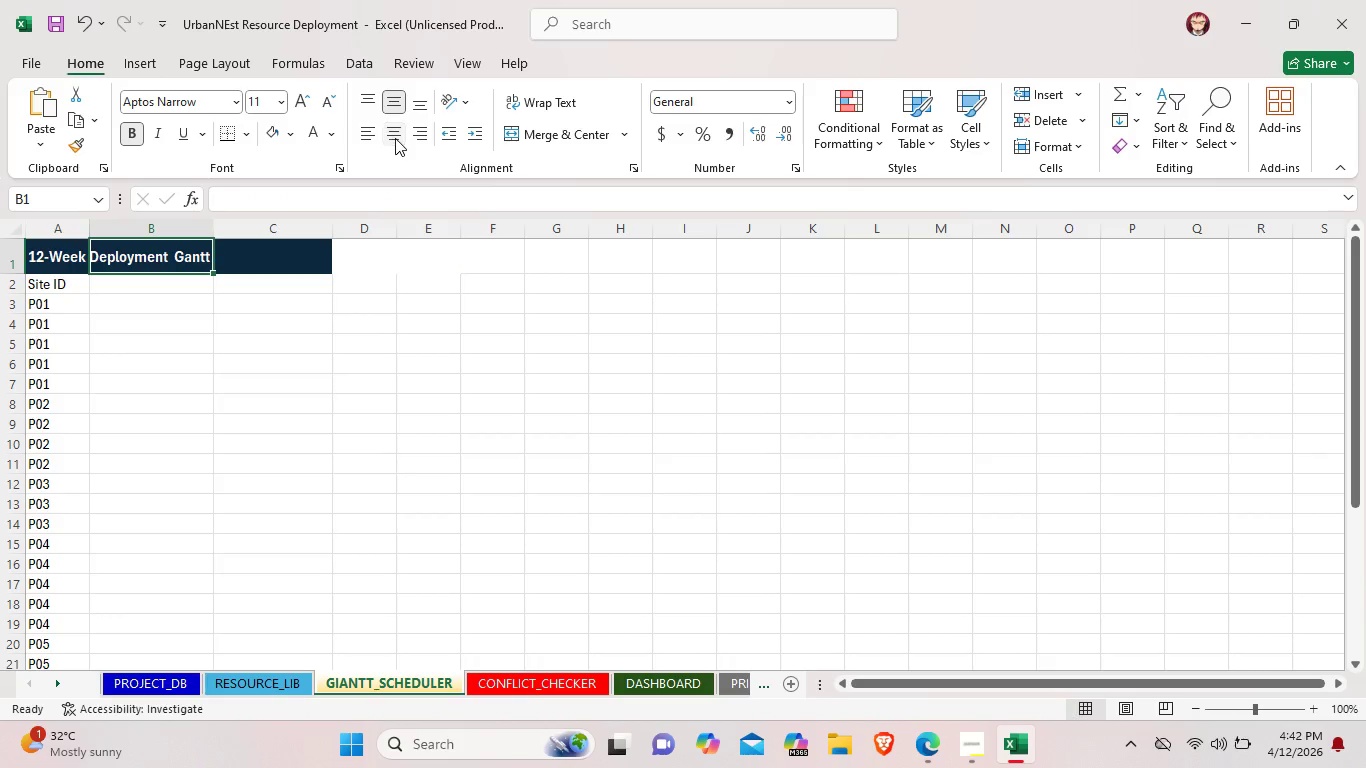 
double_click([395, 138])
 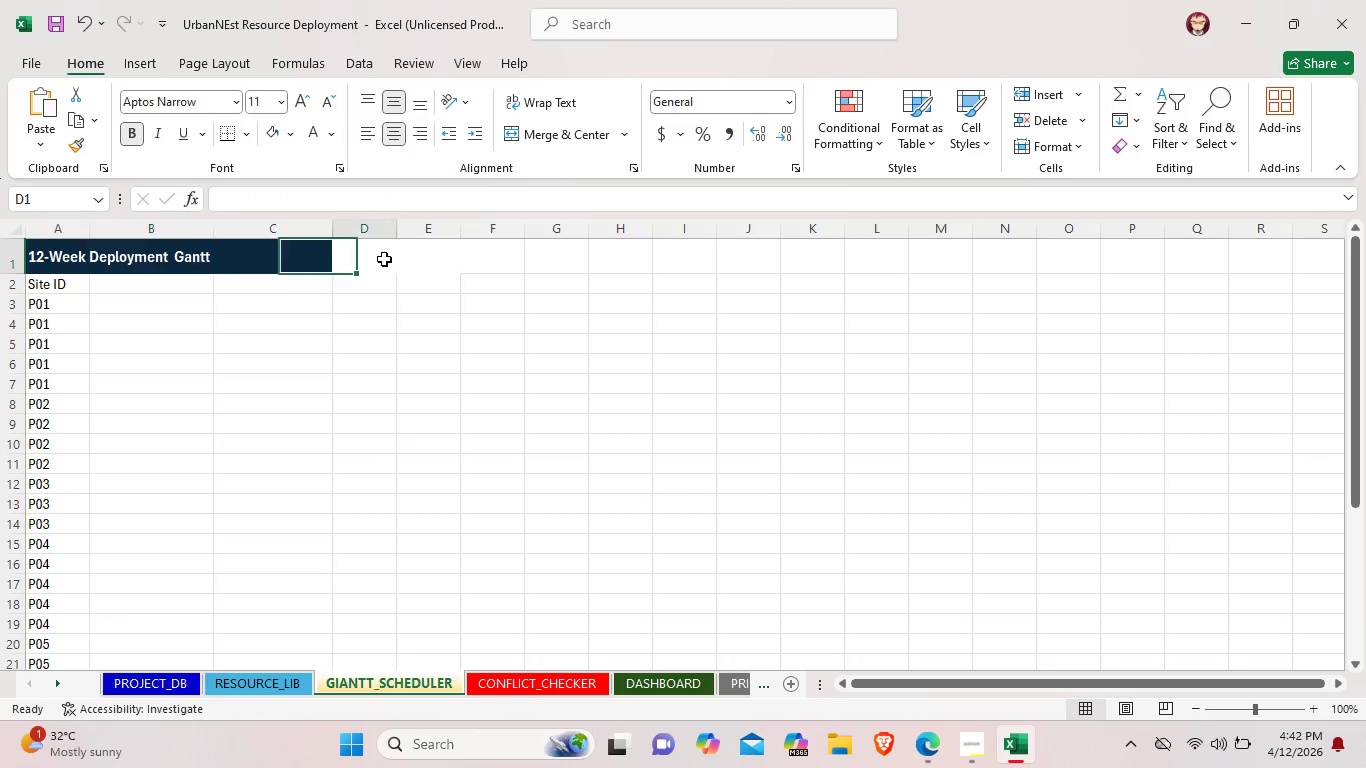 
triple_click([384, 259])
 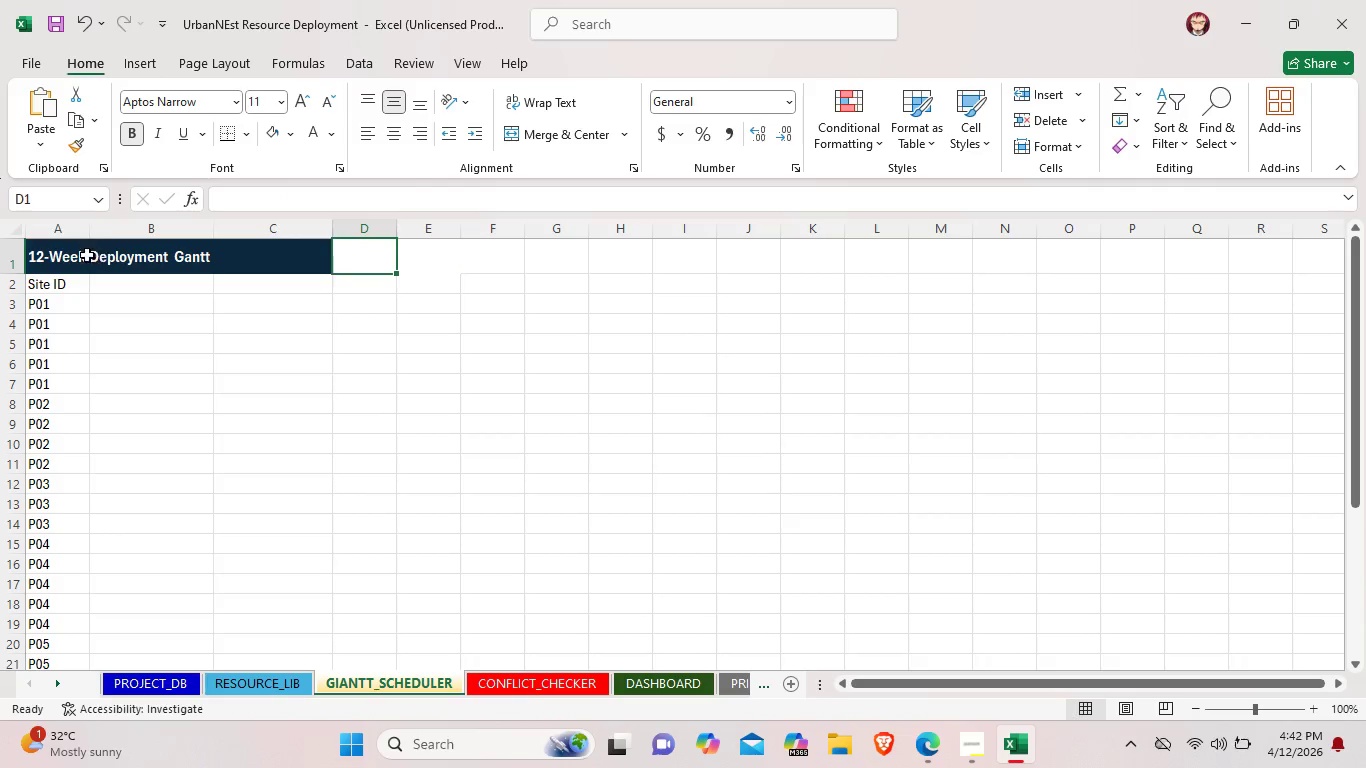 
left_click([72, 255])
 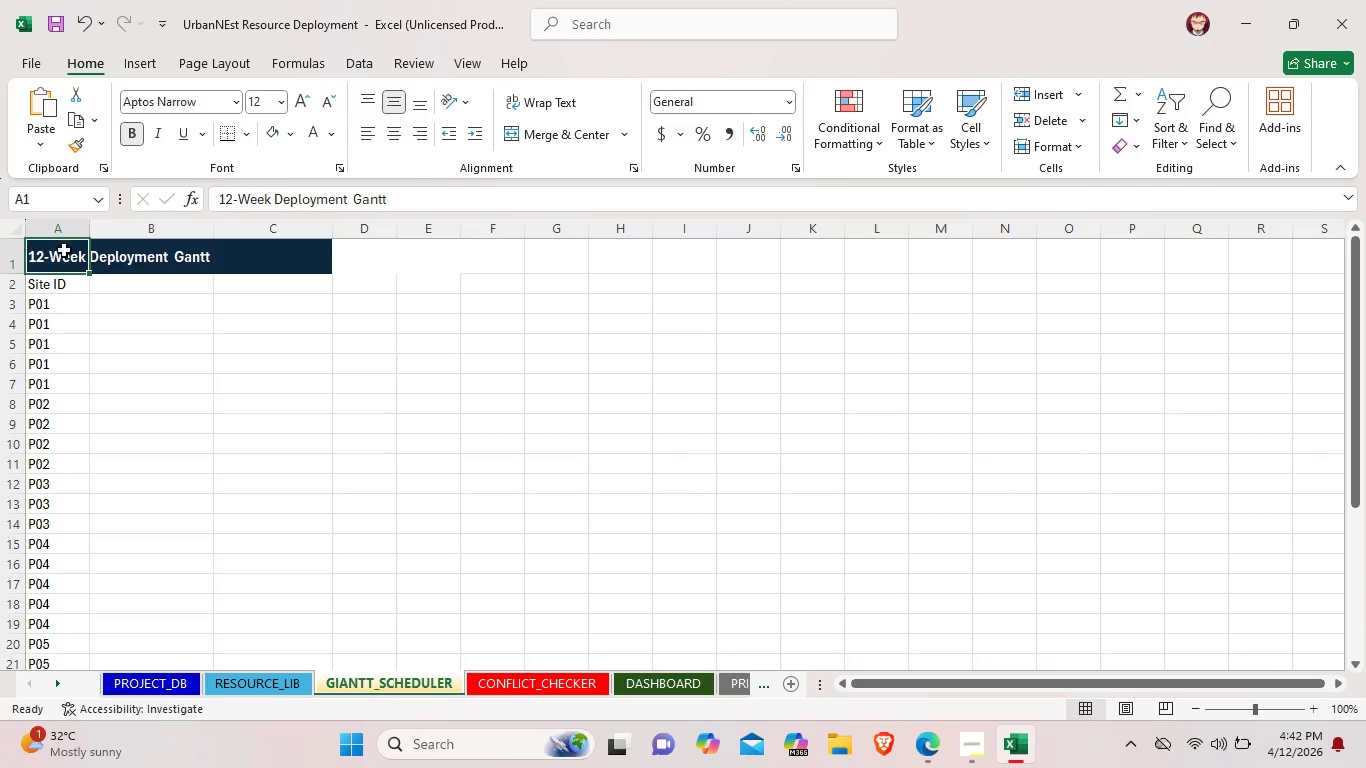 
left_click_drag(start_coordinate=[31, 250], to_coordinate=[288, 255])
 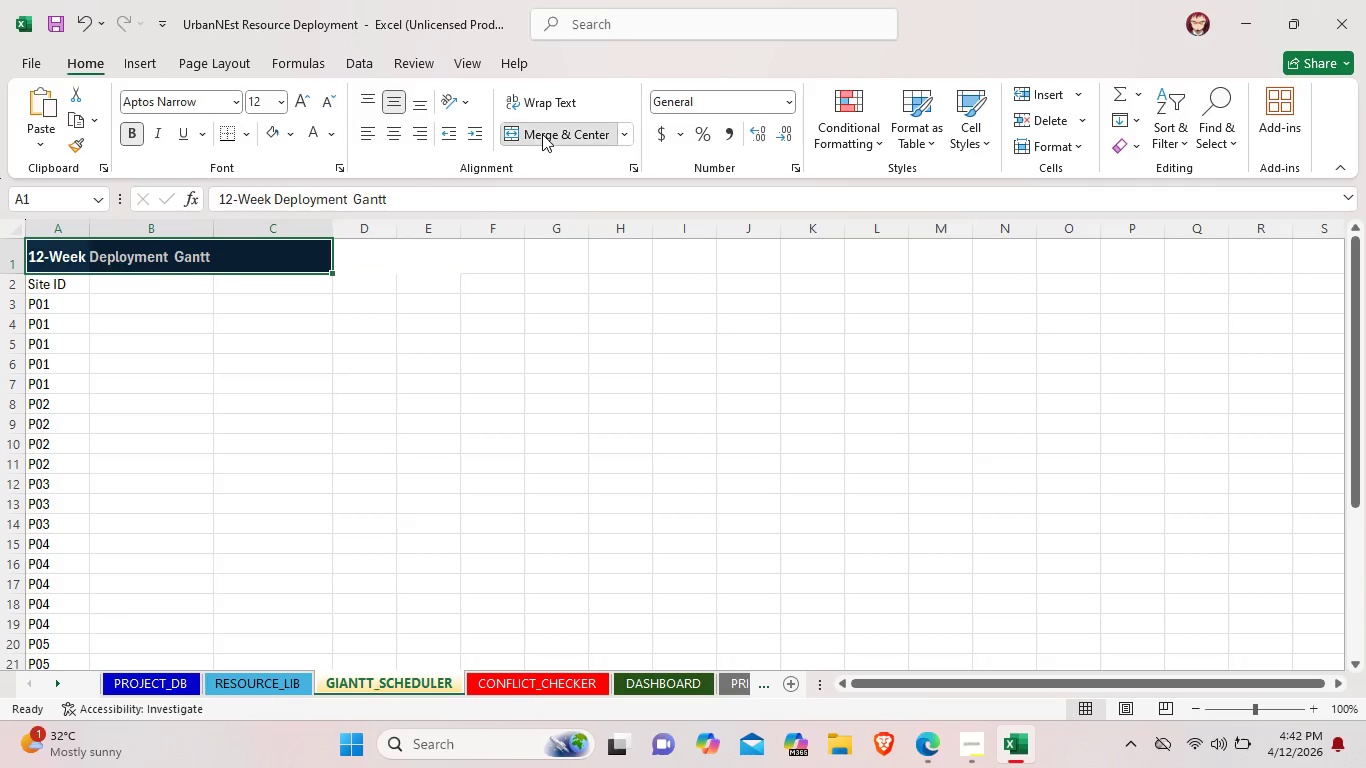 
left_click([542, 134])
 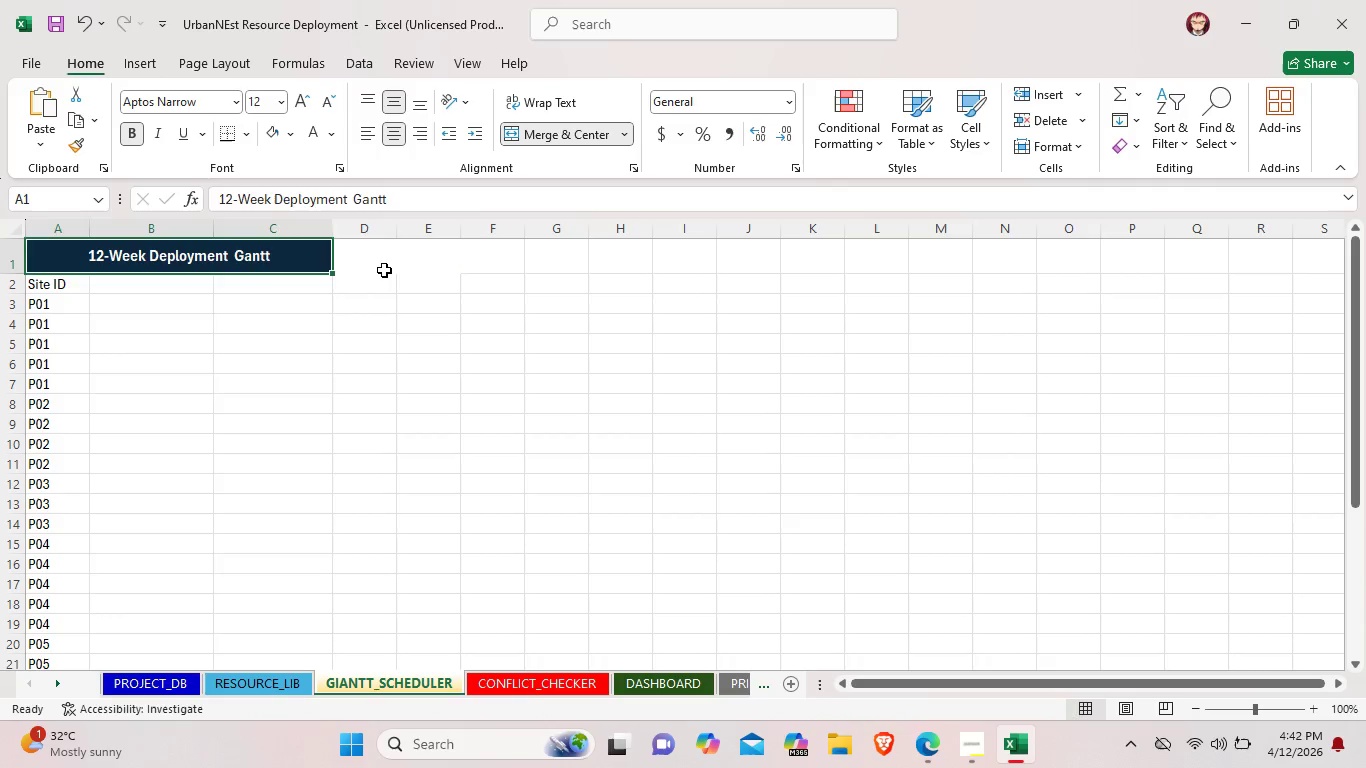 
left_click([387, 272])
 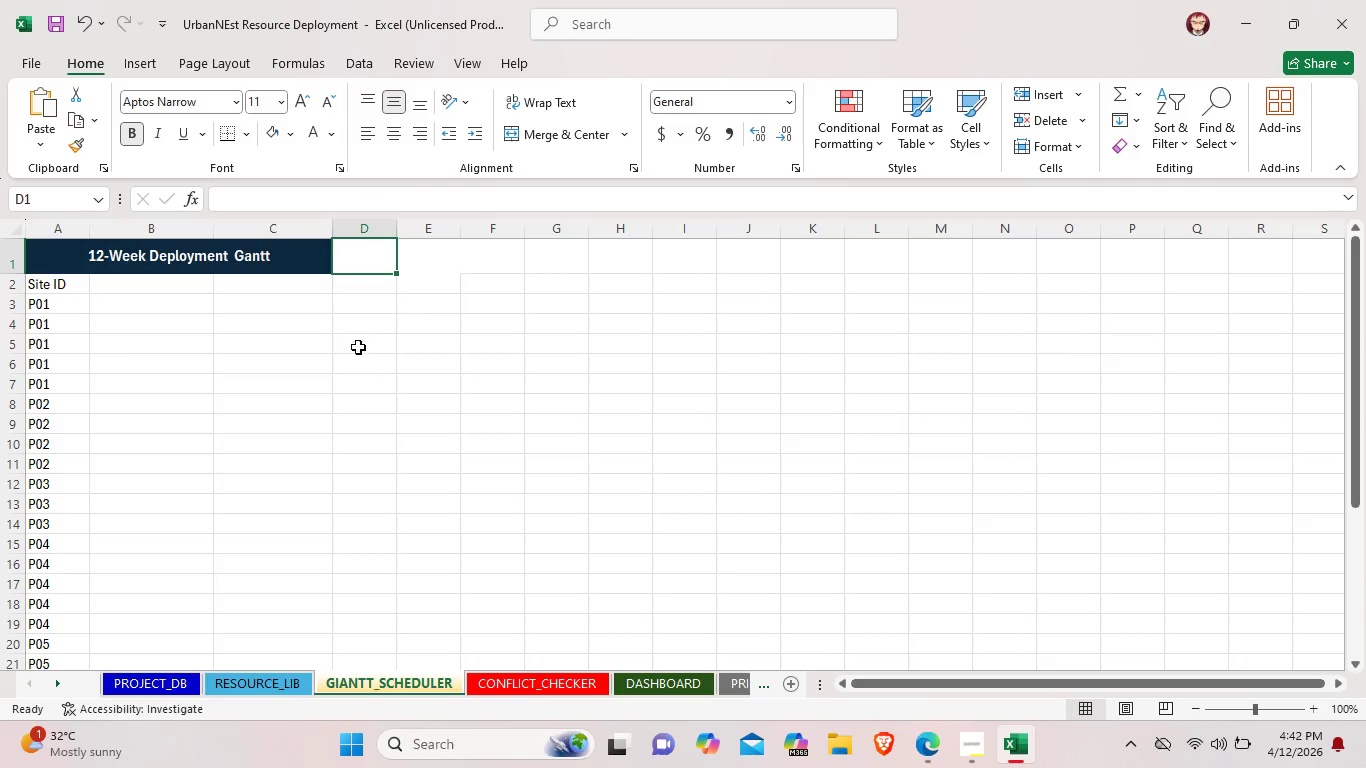 
left_click([363, 350])
 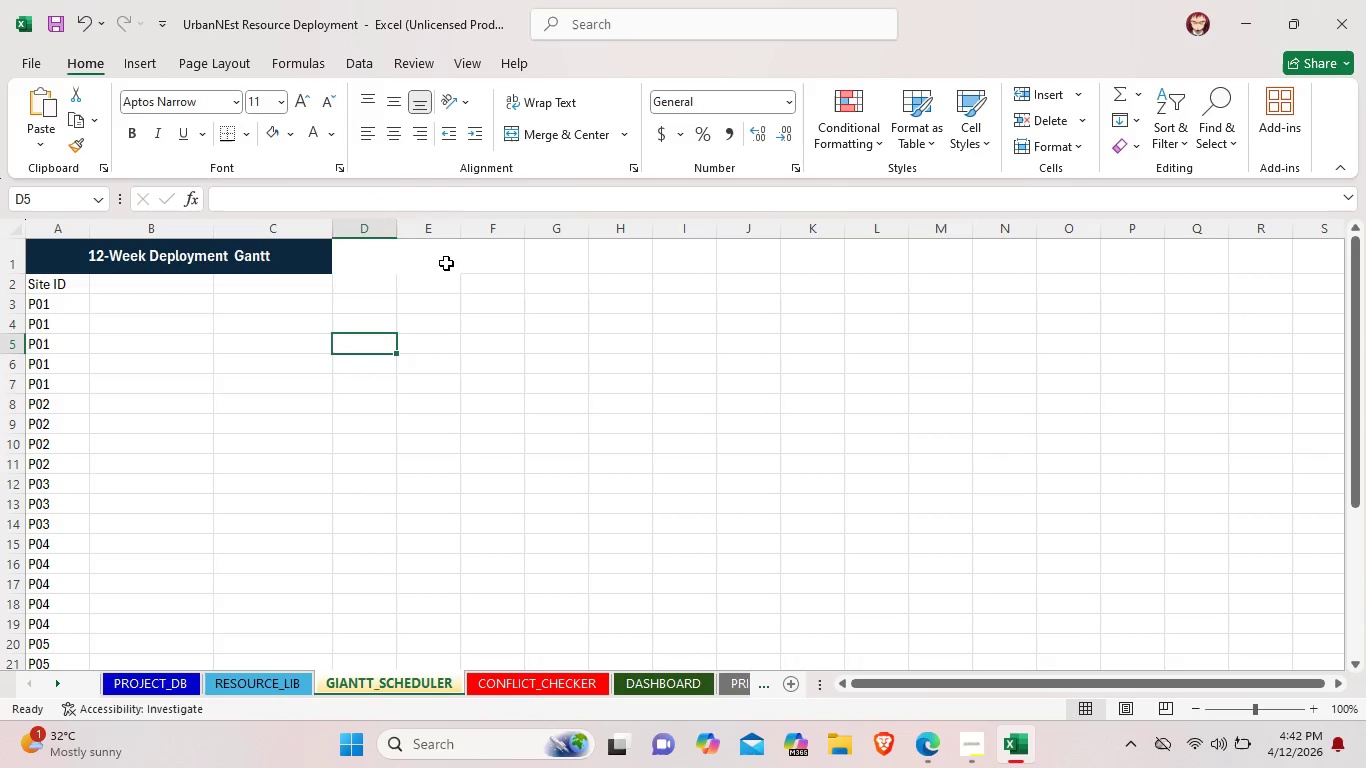 
left_click([446, 263])
 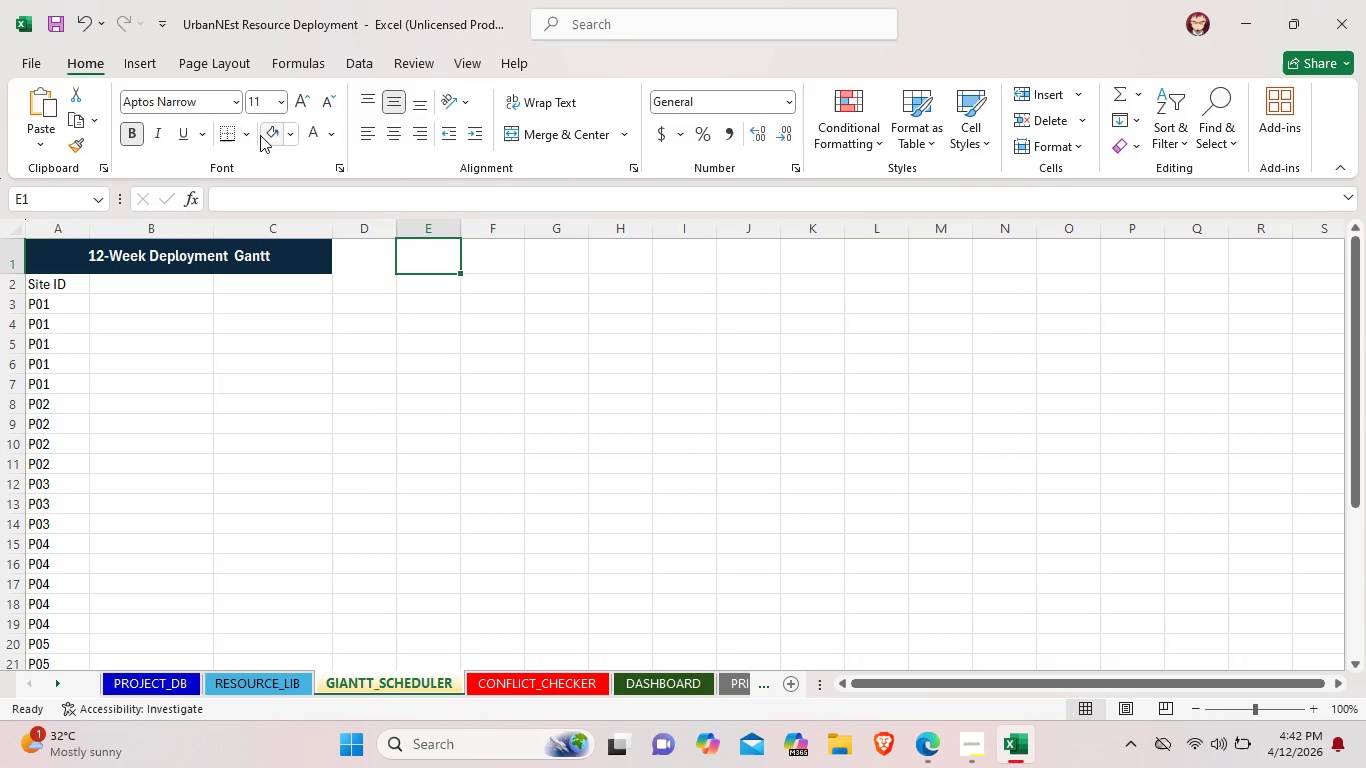 
left_click([253, 135])
 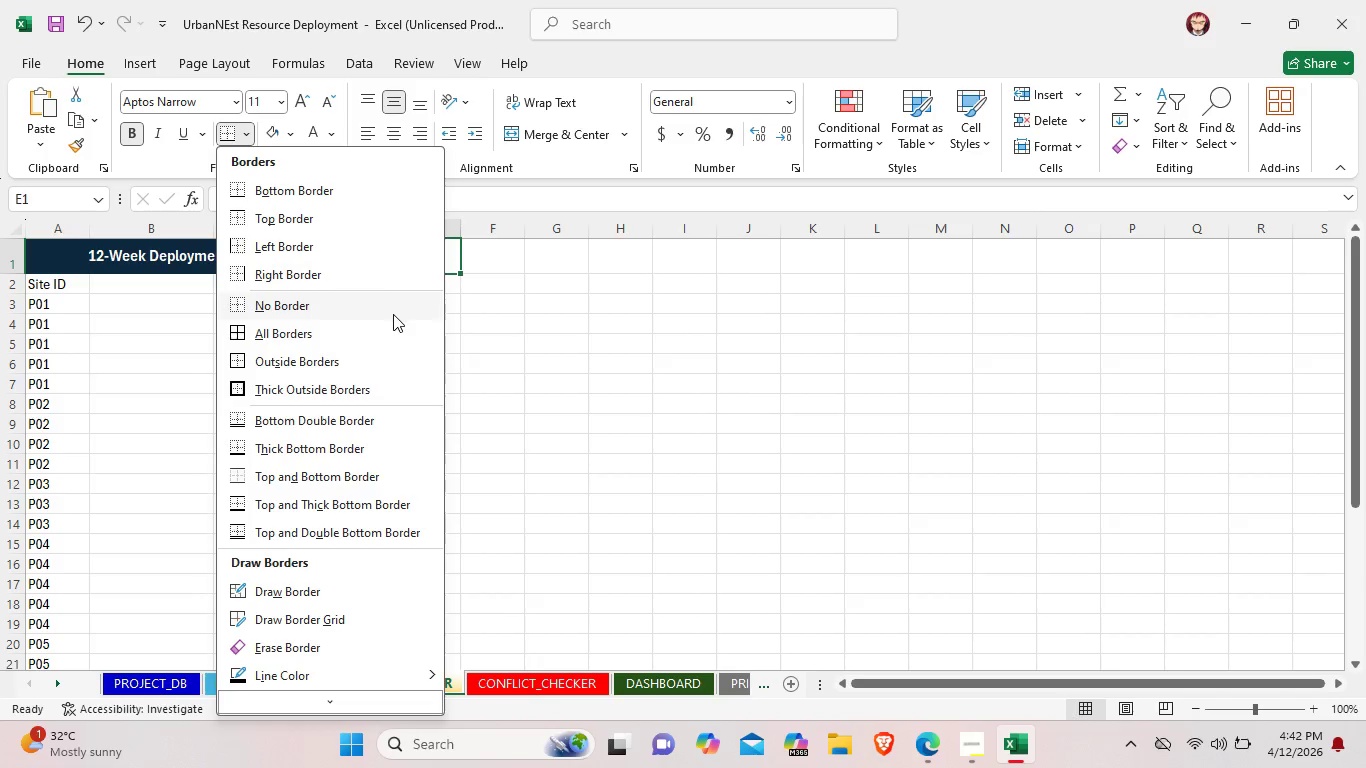 
left_click([393, 325])
 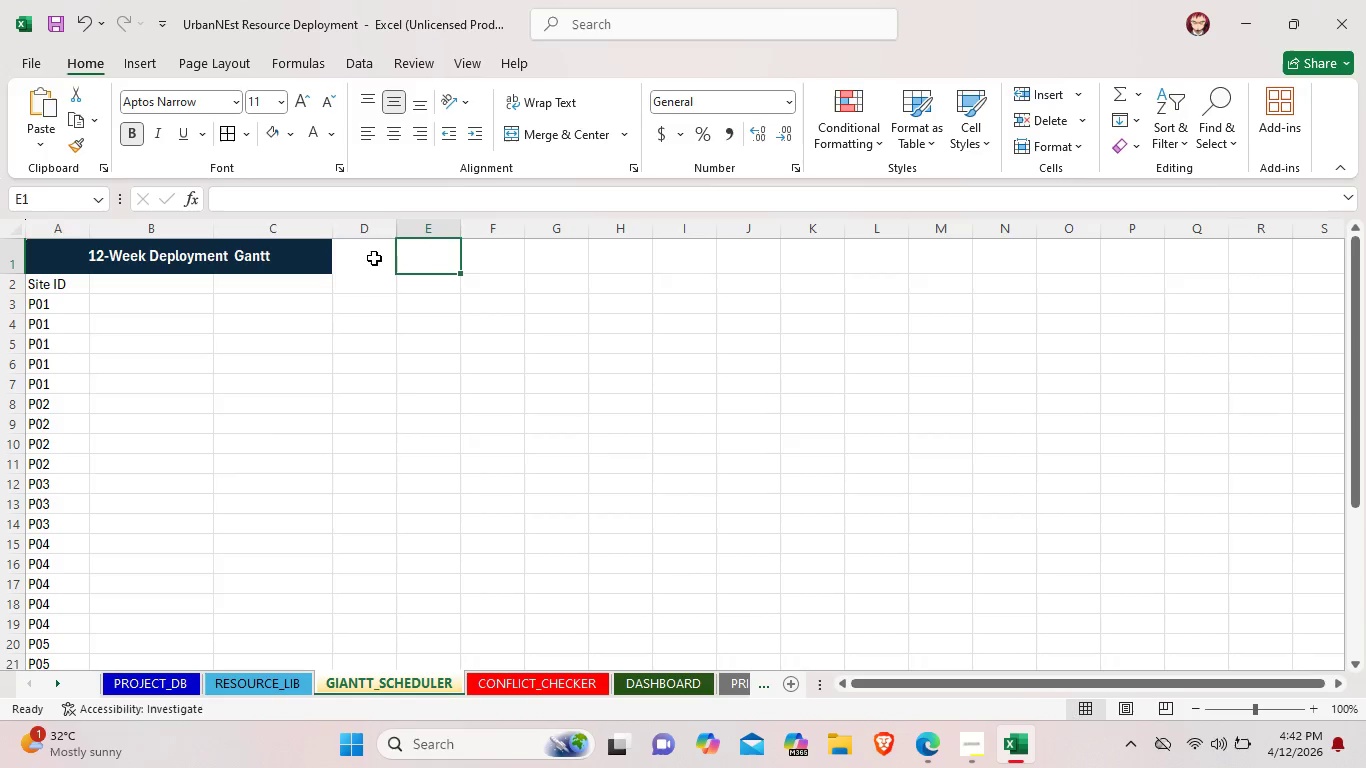 
left_click([374, 258])
 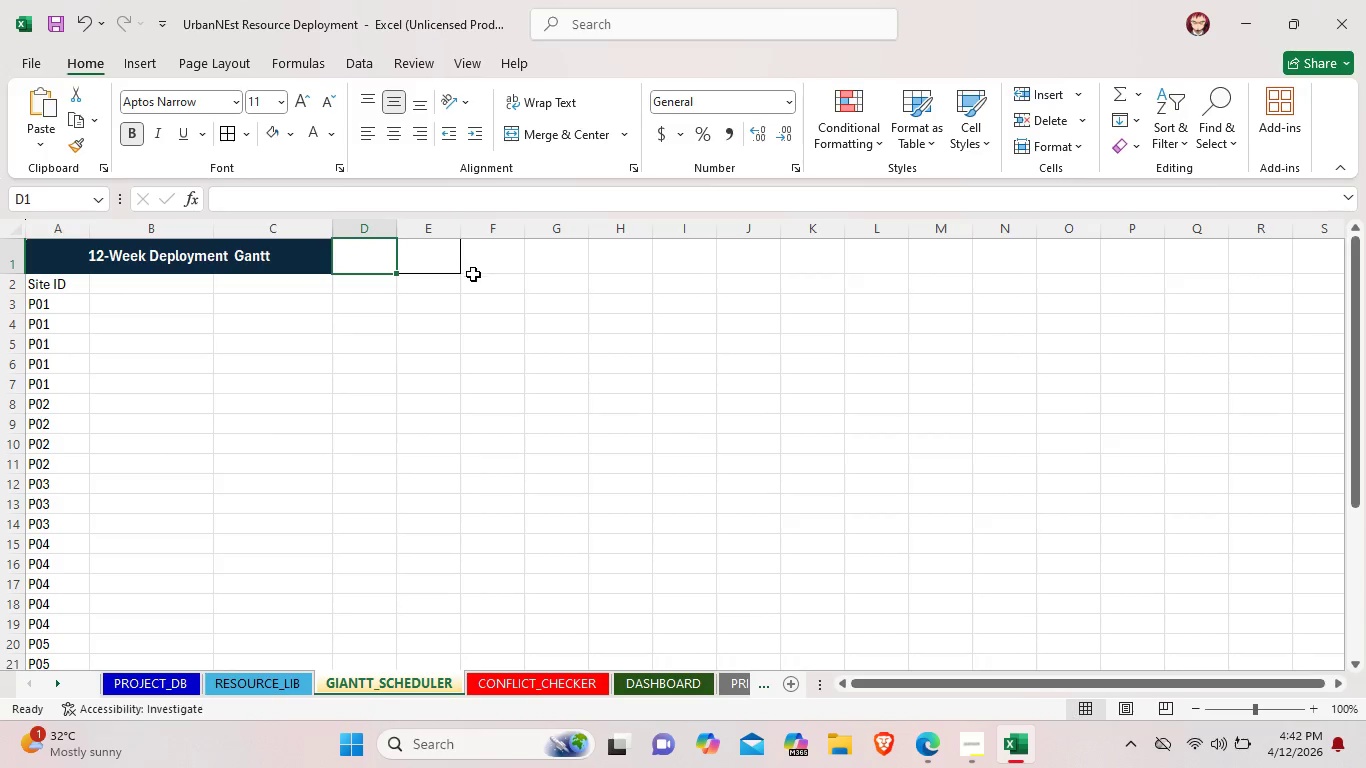 
key(Control+Z)
 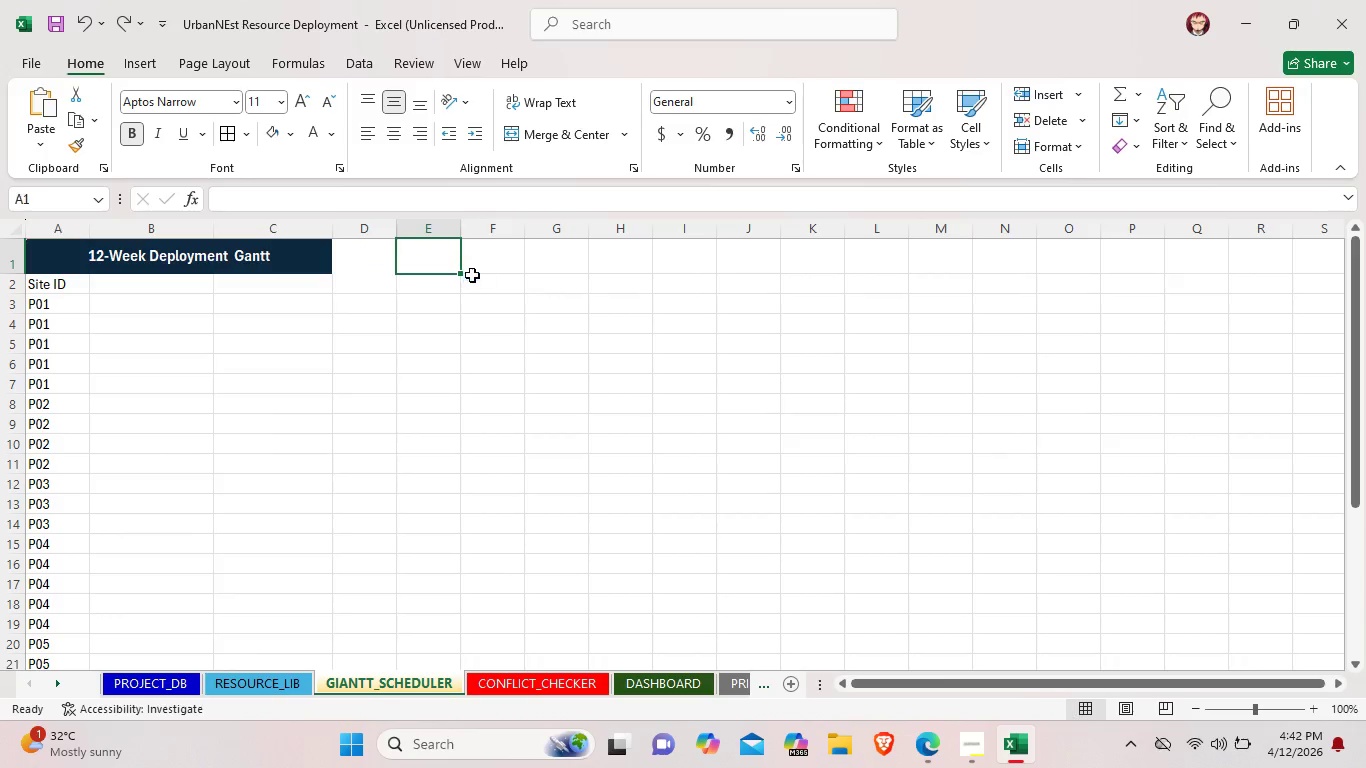 
key(Control+Z)
 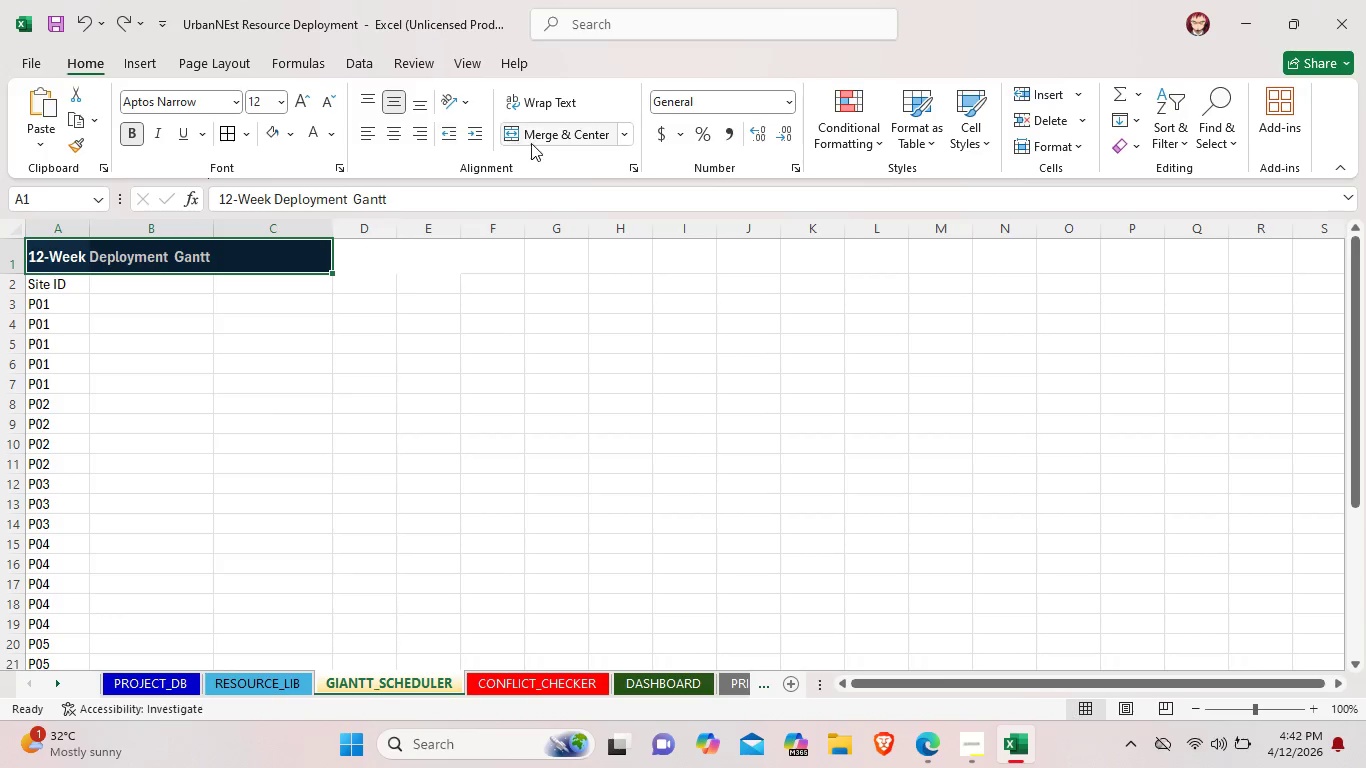 
left_click([531, 143])
 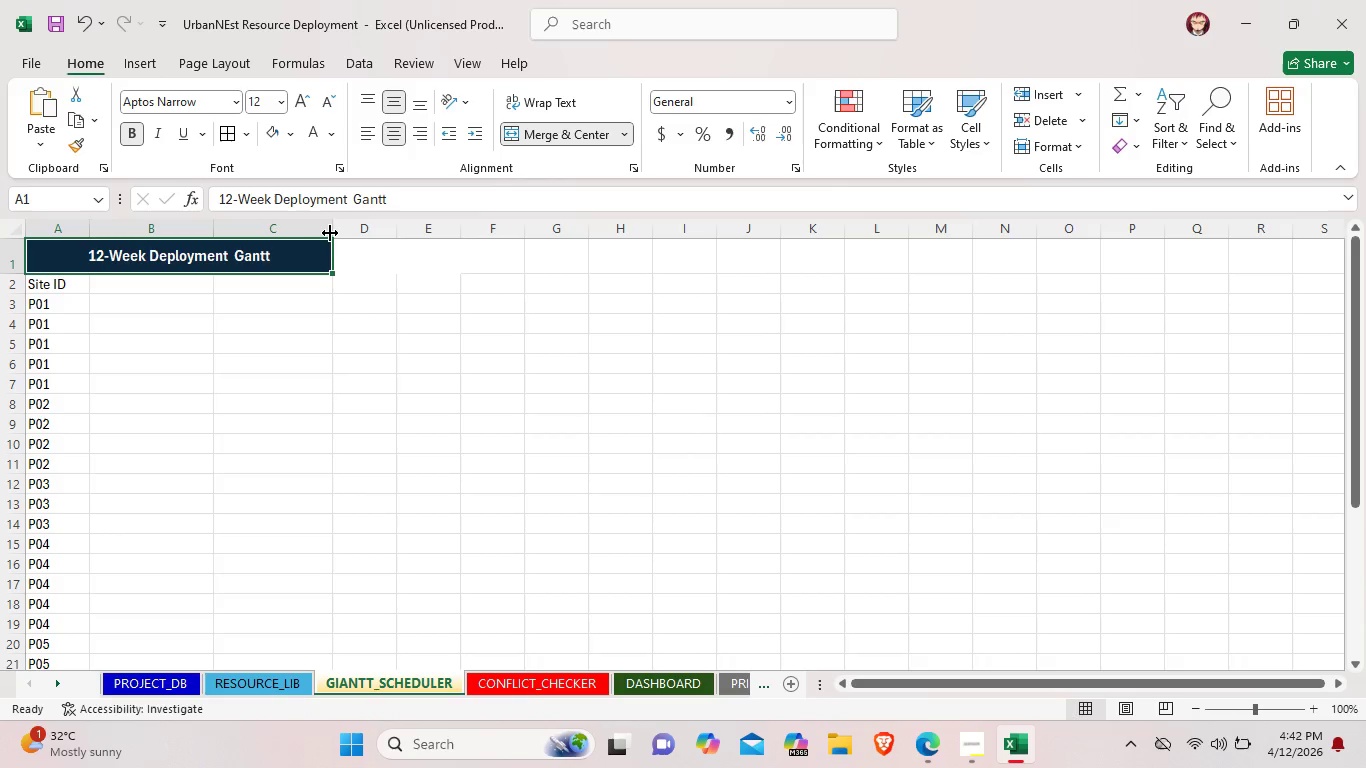 
left_click_drag(start_coordinate=[334, 229], to_coordinate=[363, 233])
 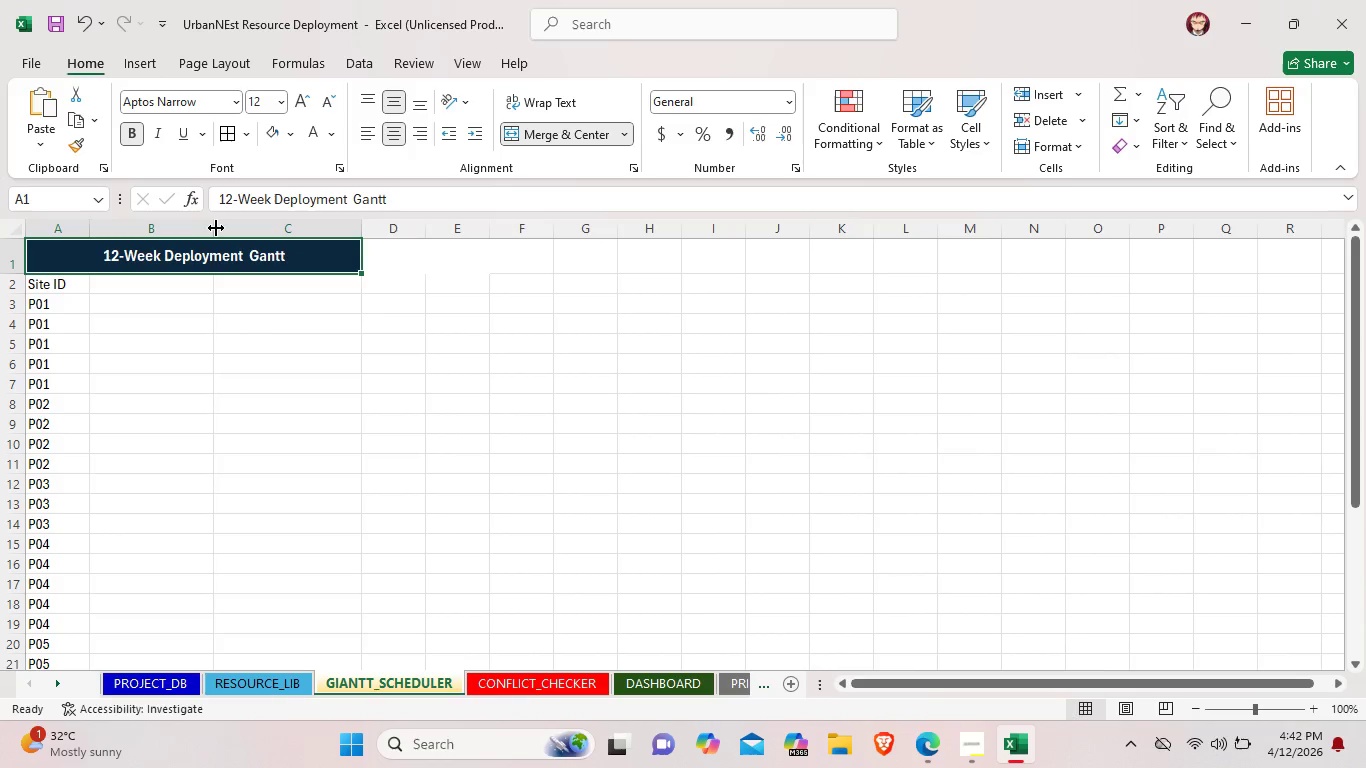 
left_click_drag(start_coordinate=[216, 228], to_coordinate=[254, 234])
 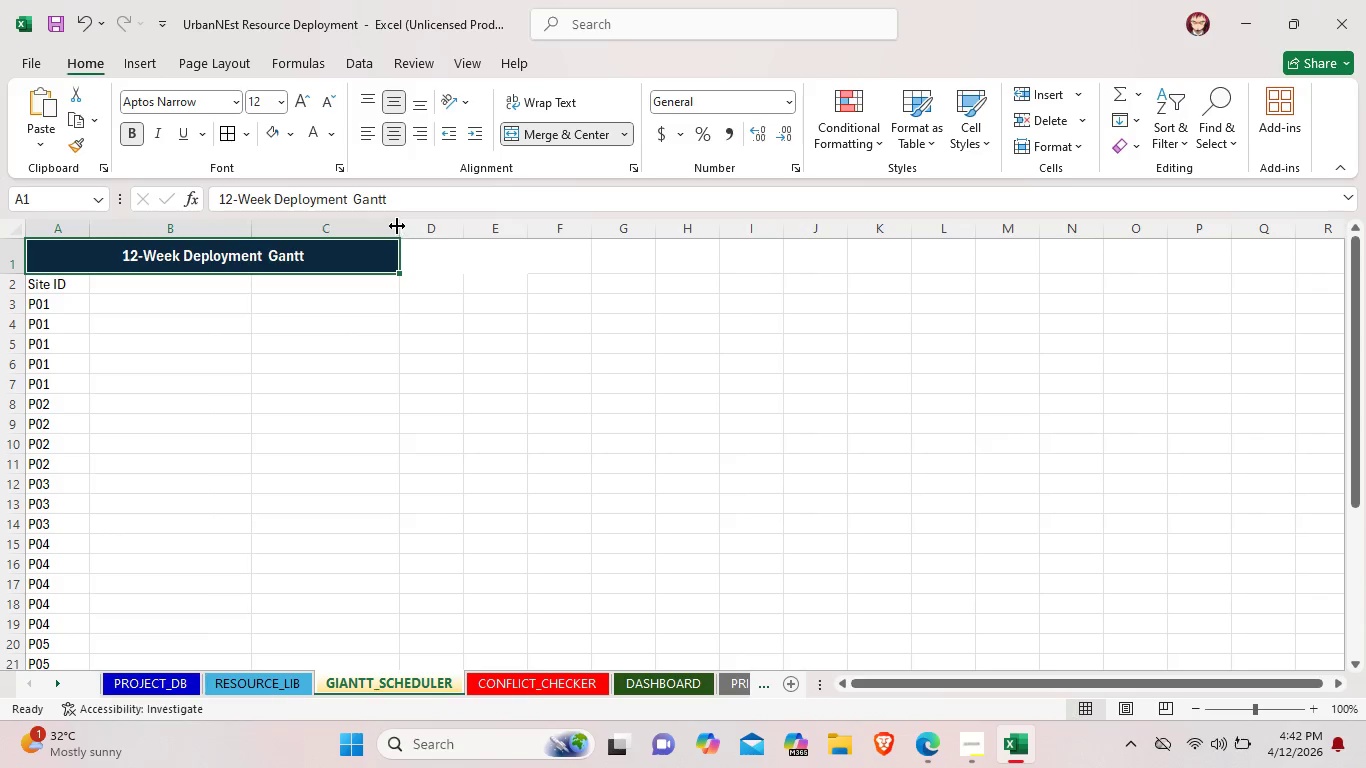 
left_click_drag(start_coordinate=[397, 226], to_coordinate=[410, 226])
 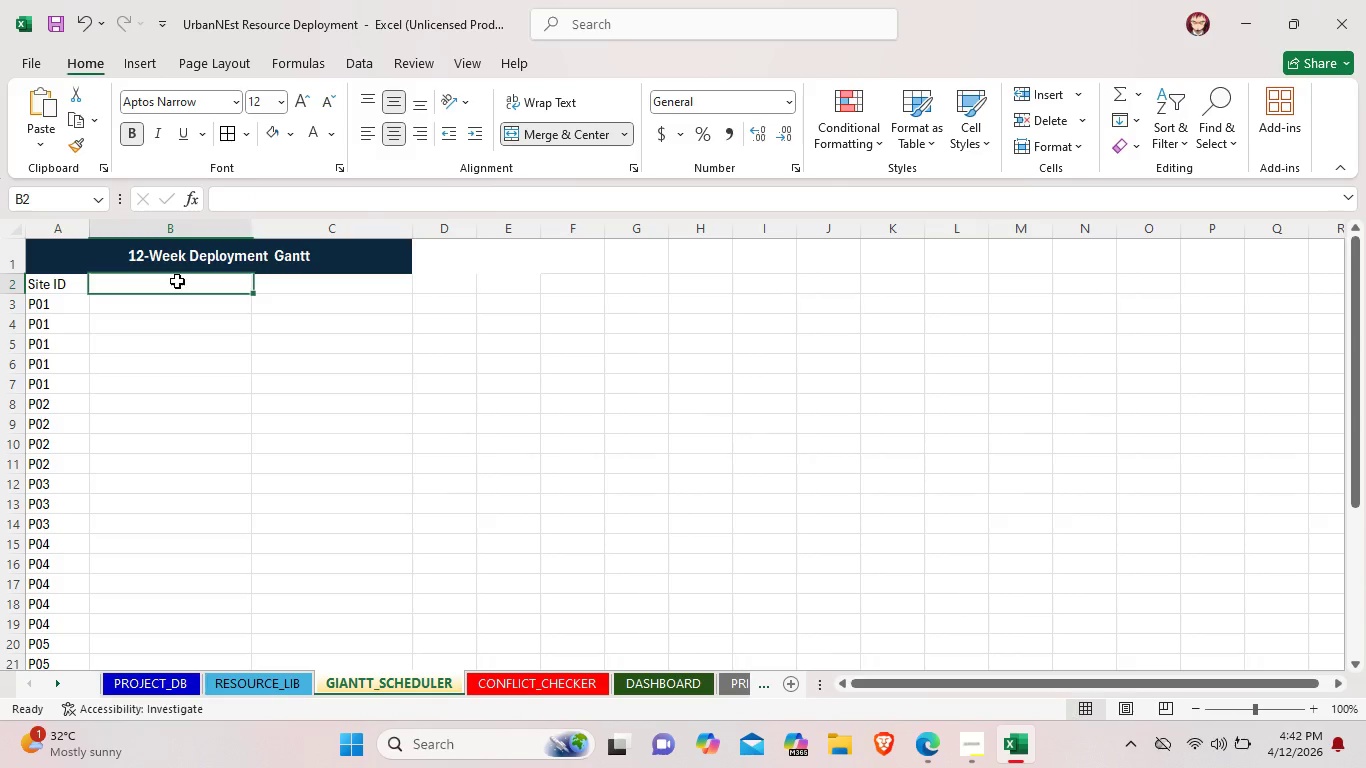 
double_click([177, 281])
 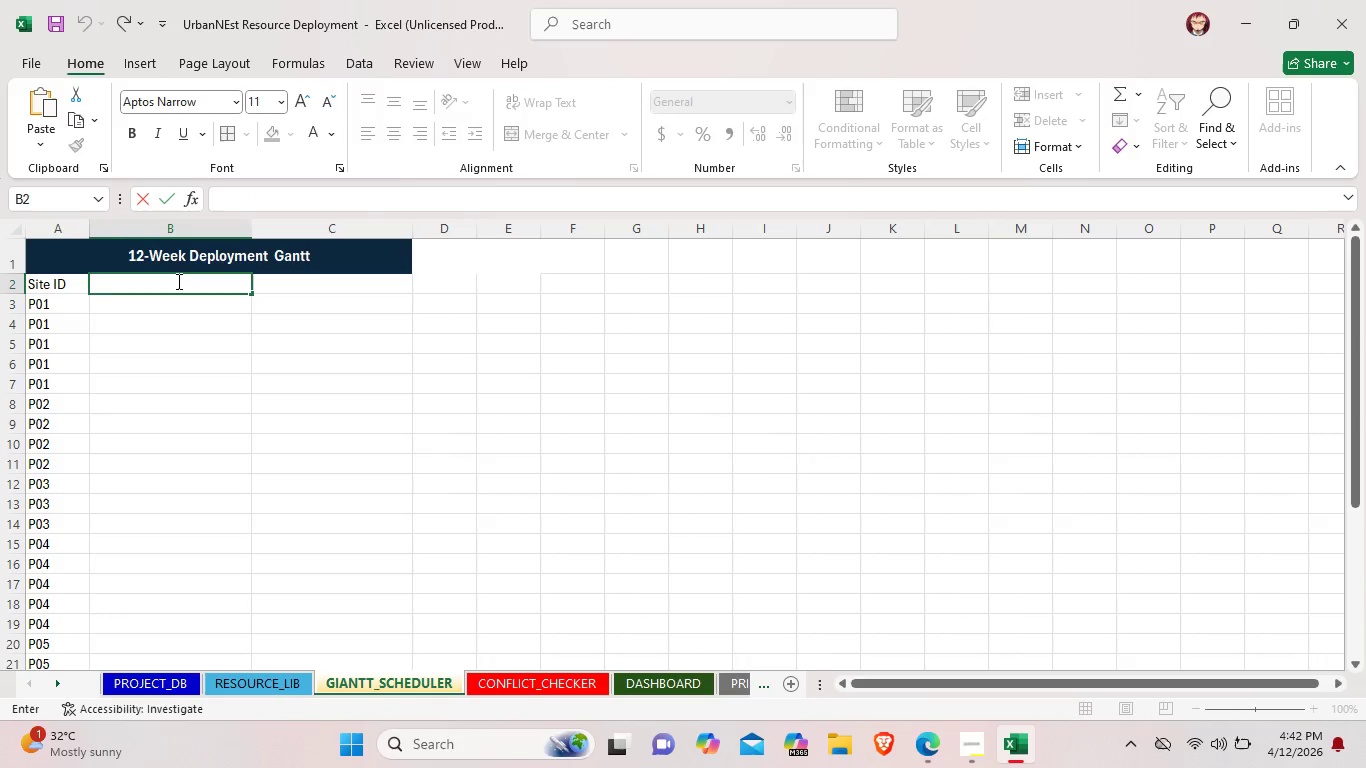 
type(The Heights ADU)
 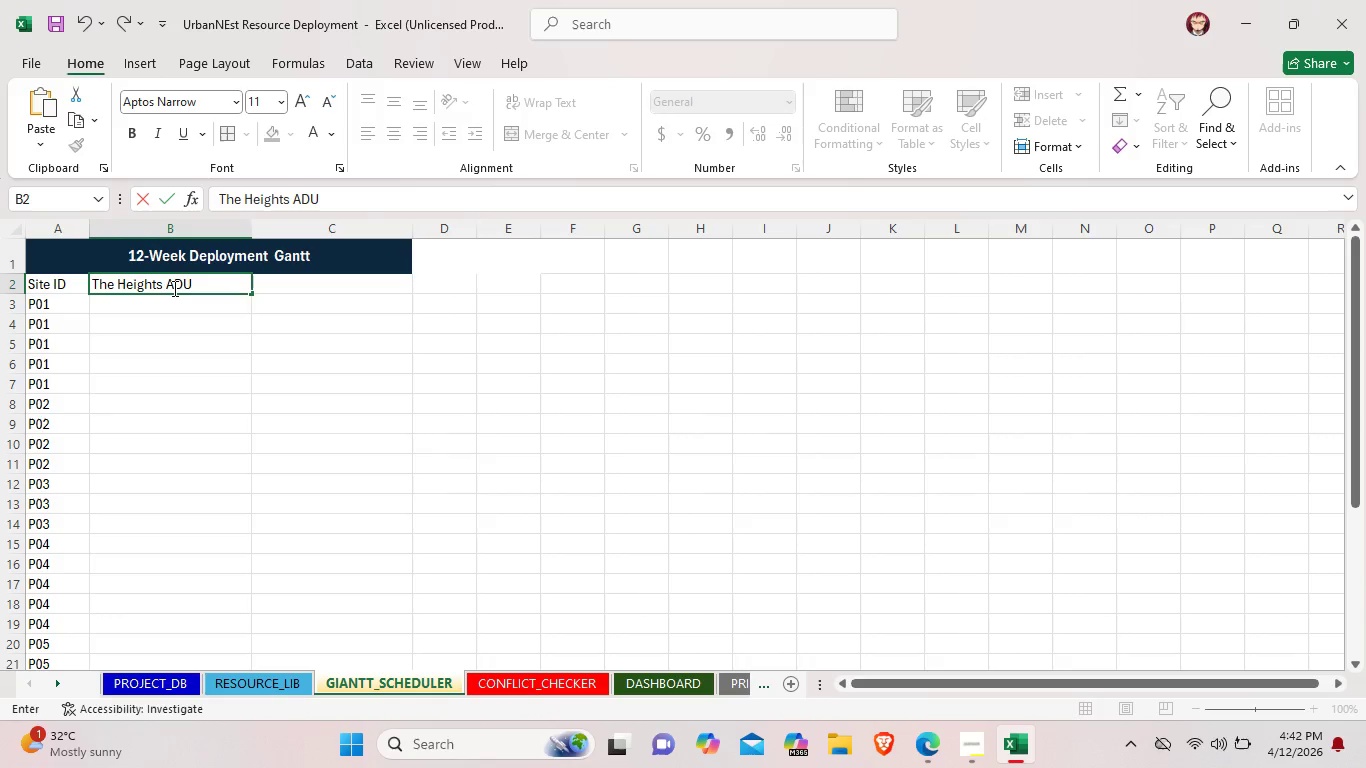 
double_click([174, 300])
 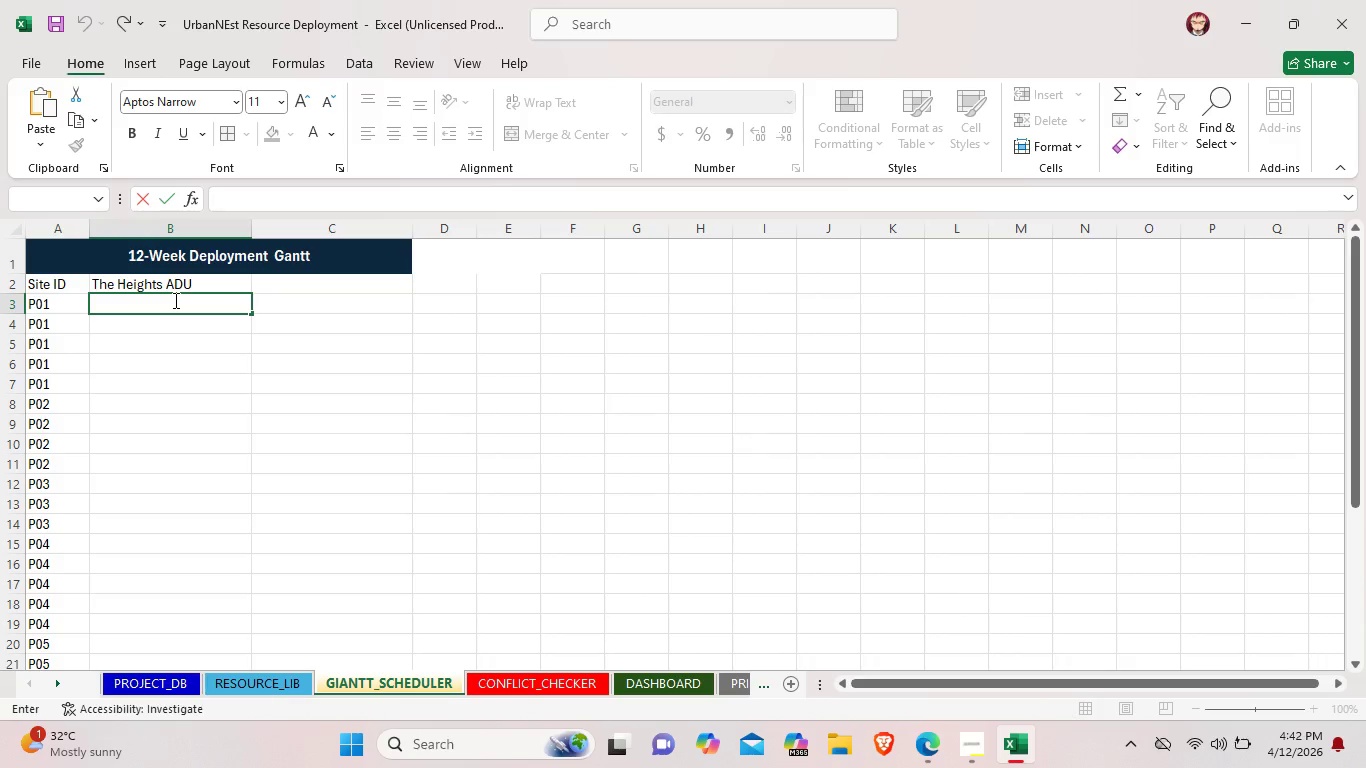 
type(THe)
 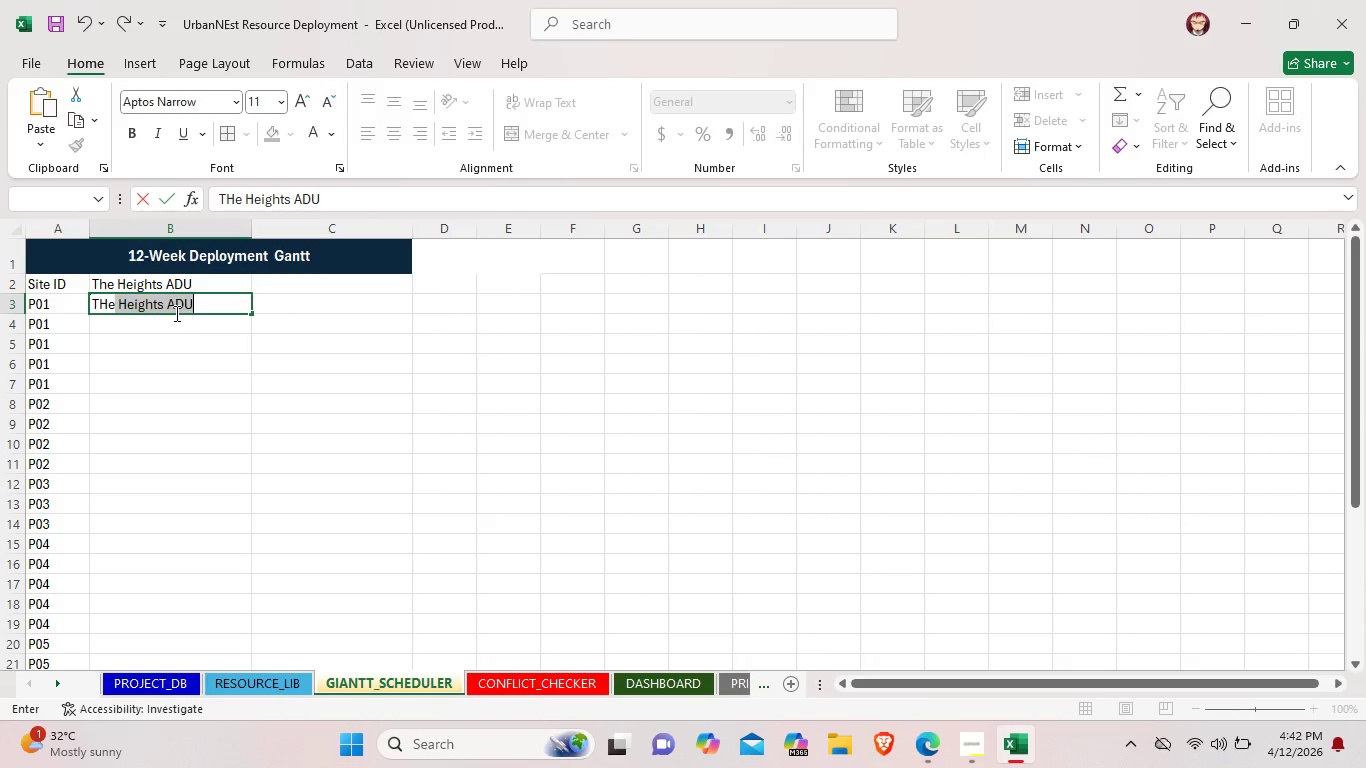 
double_click([175, 322])
 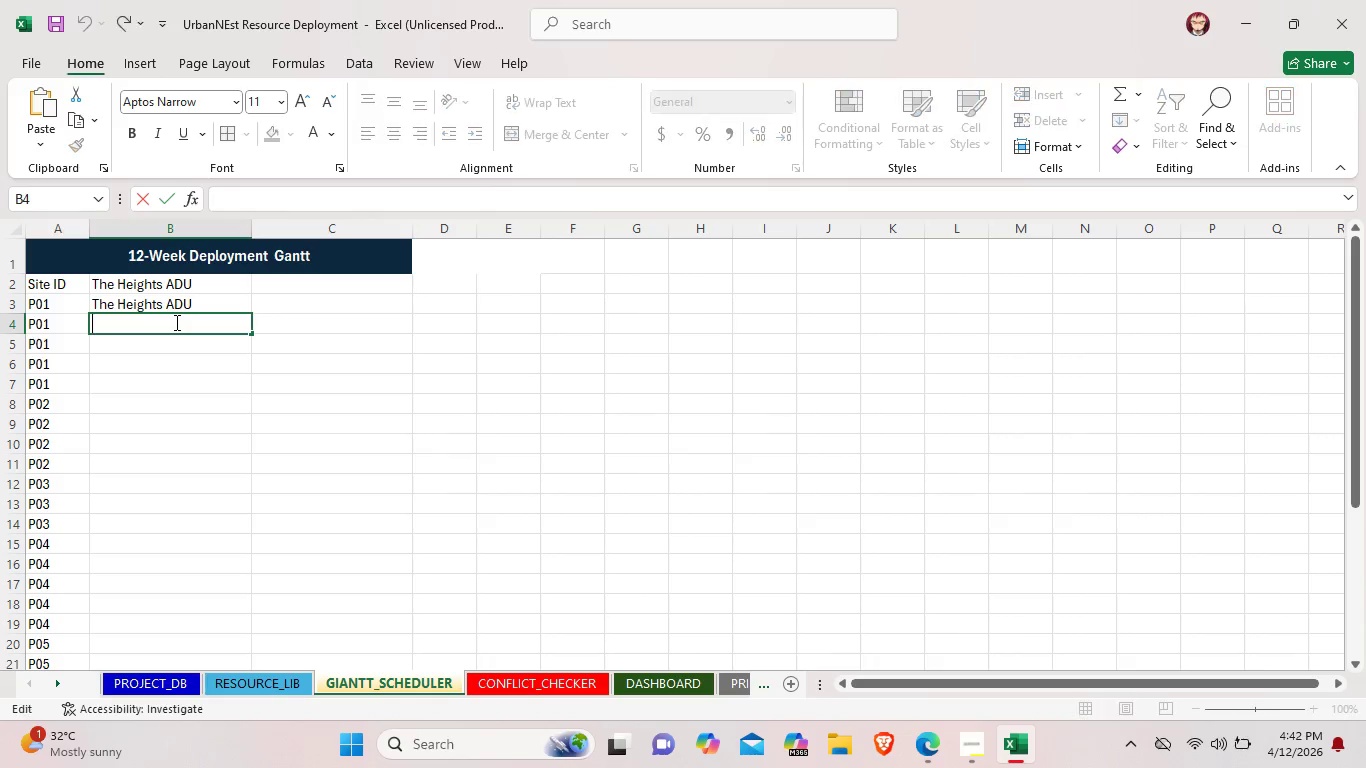 
triple_click([175, 322])
 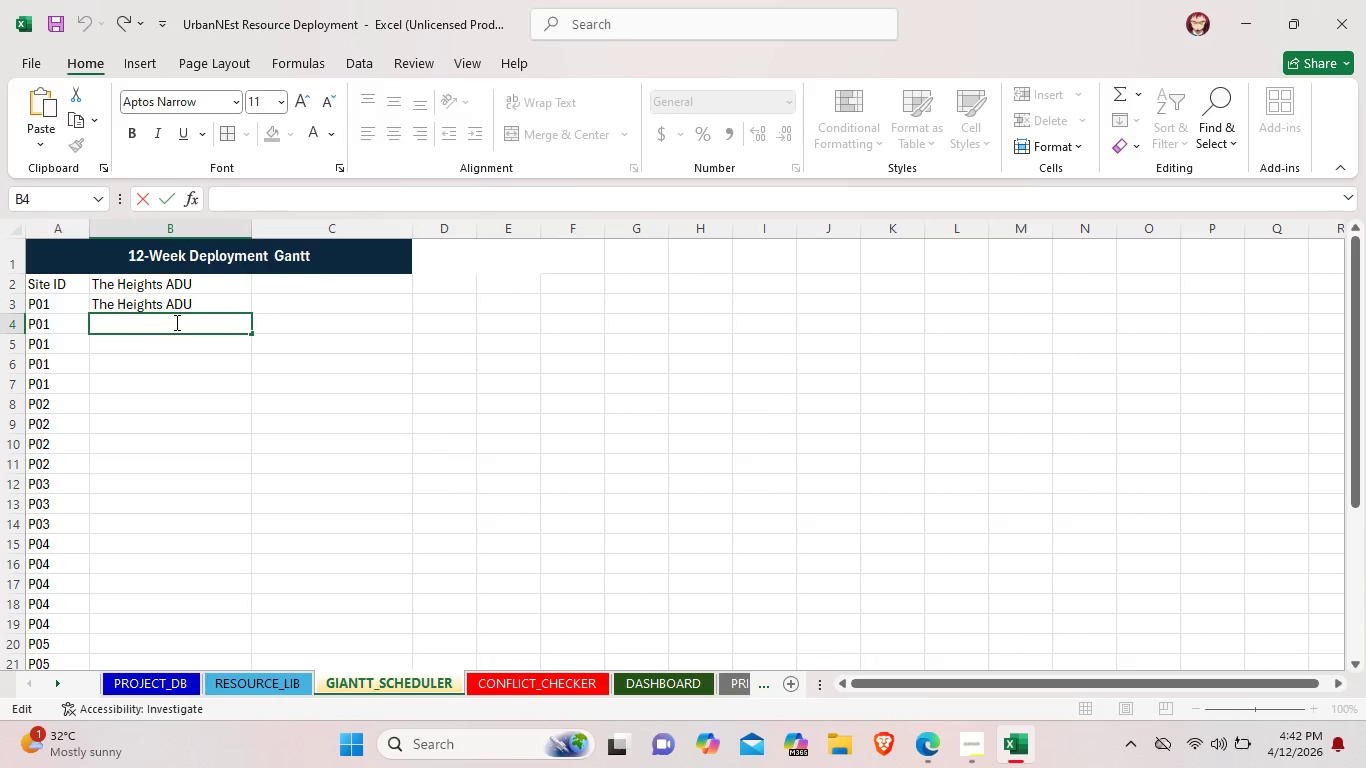 
type(Tge HE)
key(Backspace)
key(Backspace)
key(Backspace)
key(Backspace)
key(Backspace)
type(he Heights)
 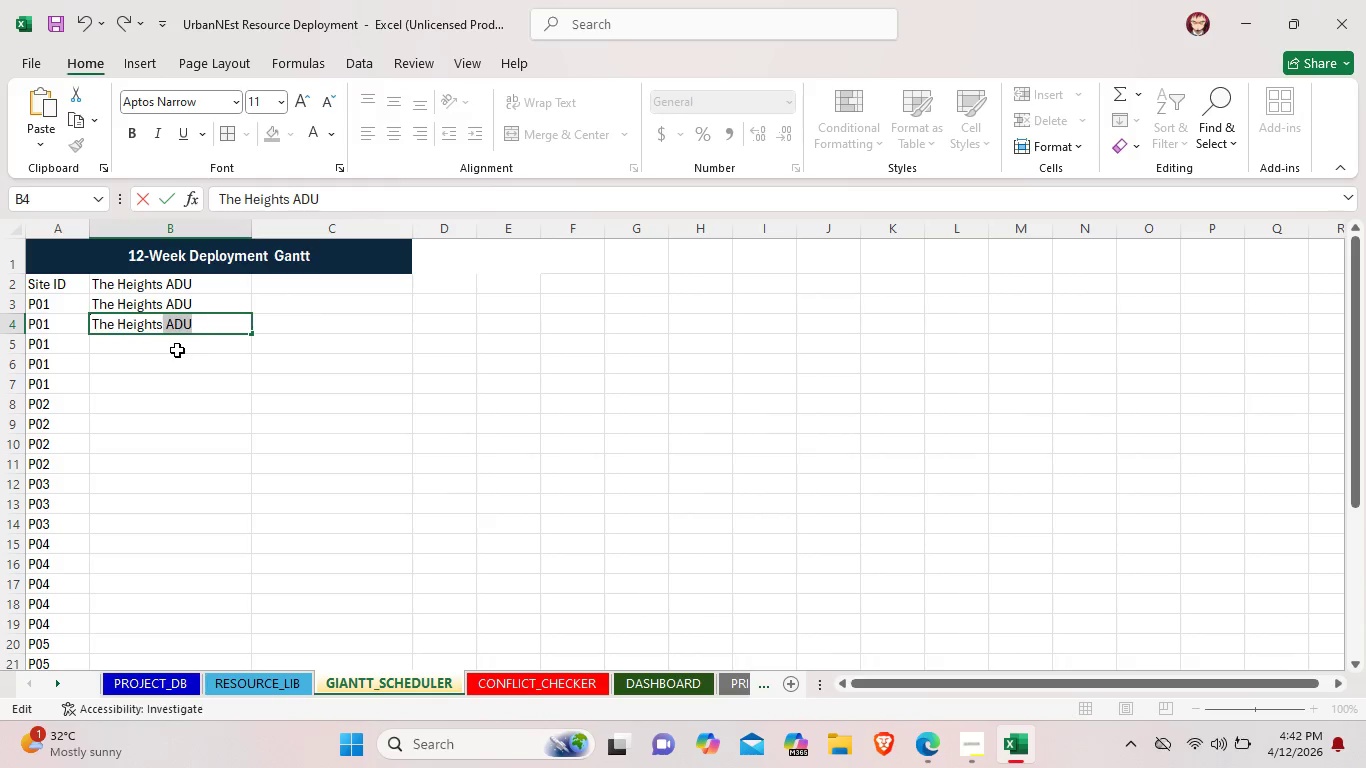 
double_click([177, 350])
 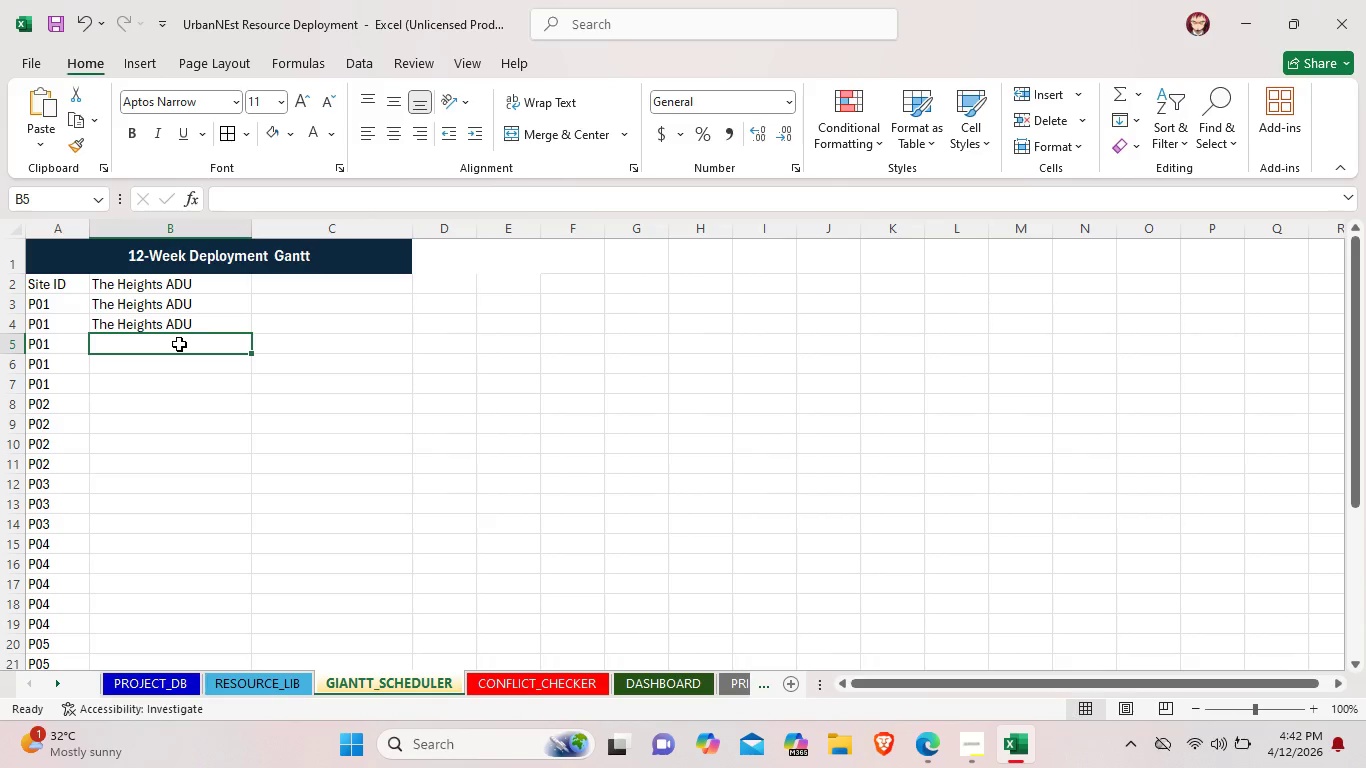 
triple_click([179, 344])
 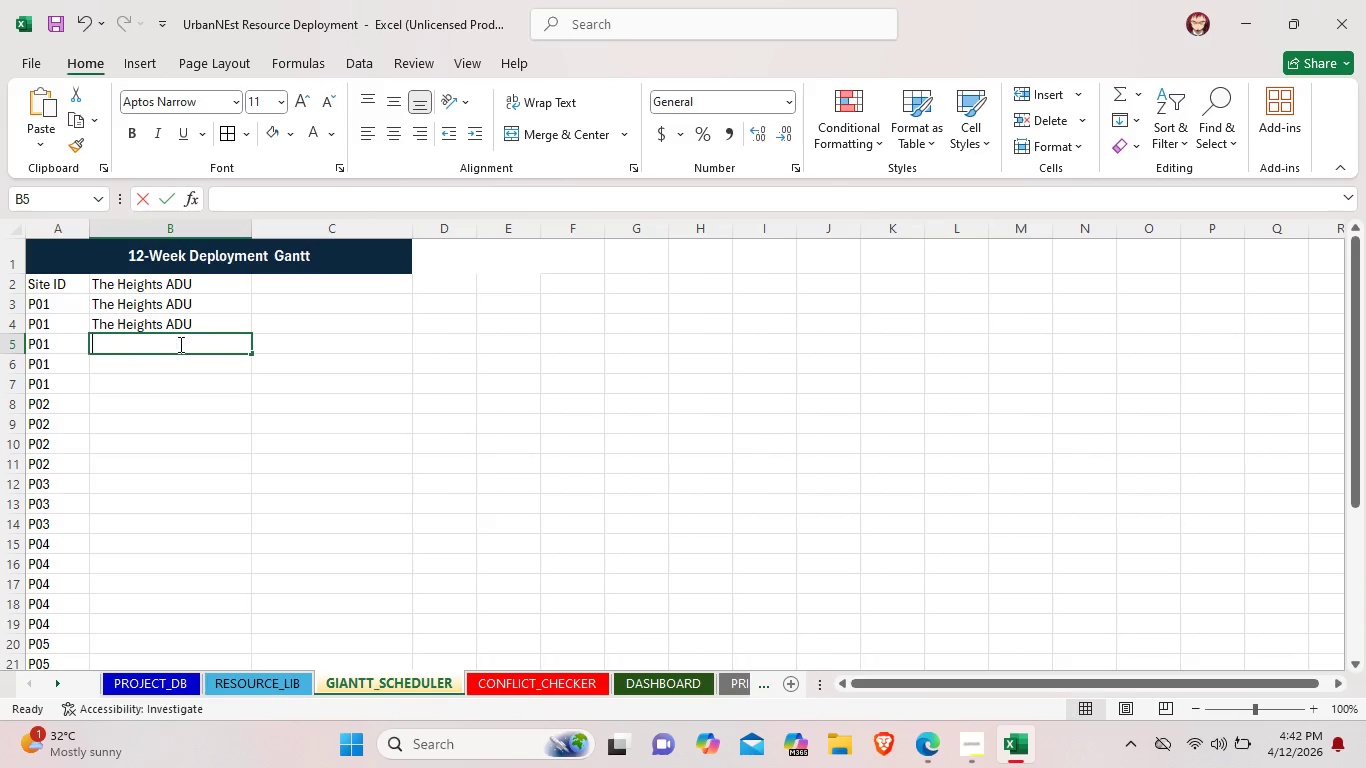 
triple_click([179, 344])
 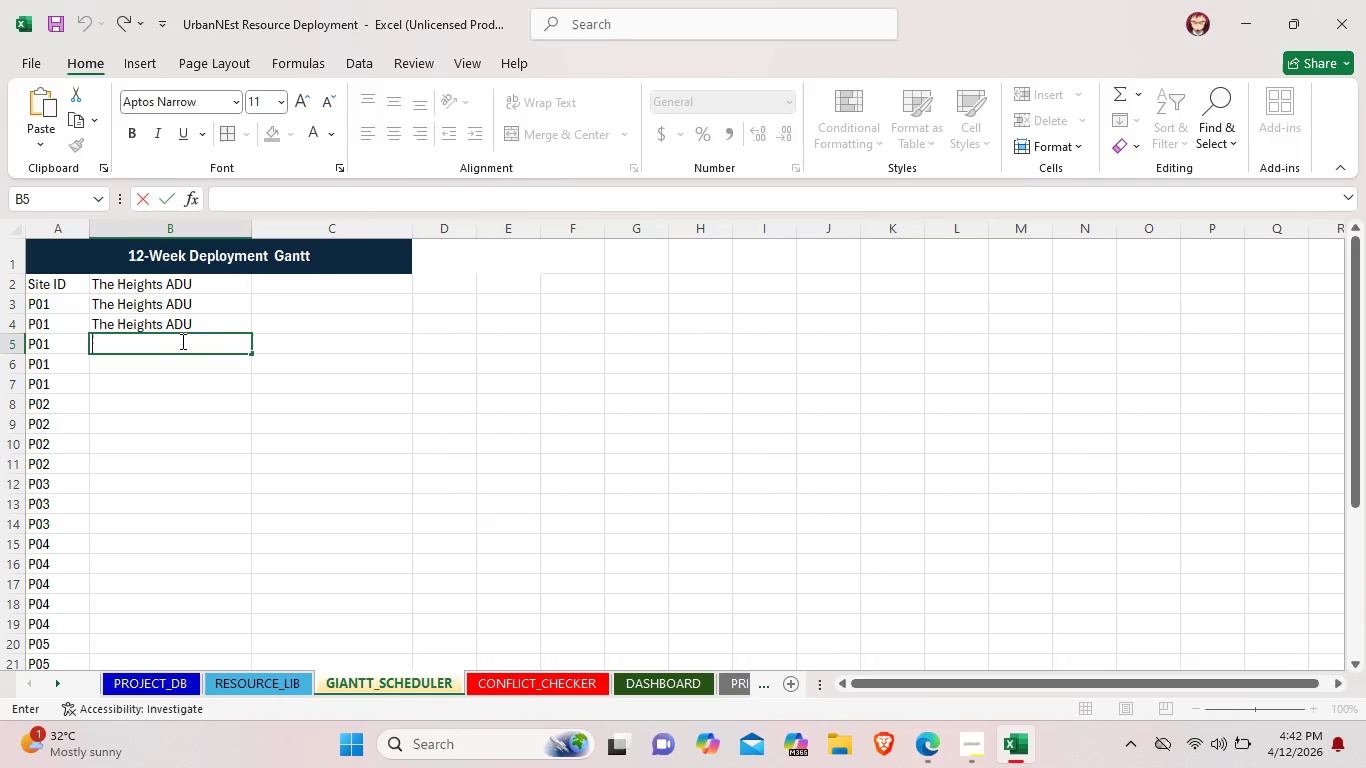 
type(The )
 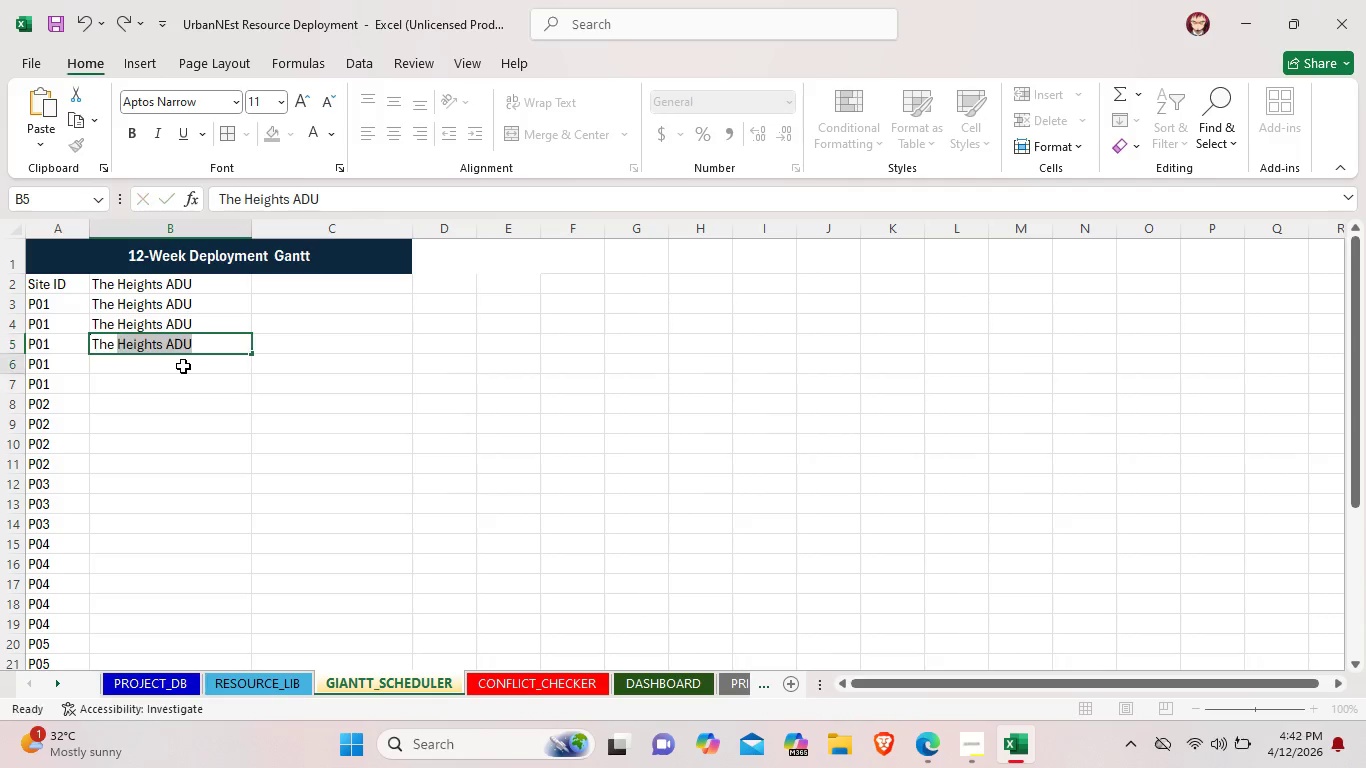 
double_click([183, 366])
 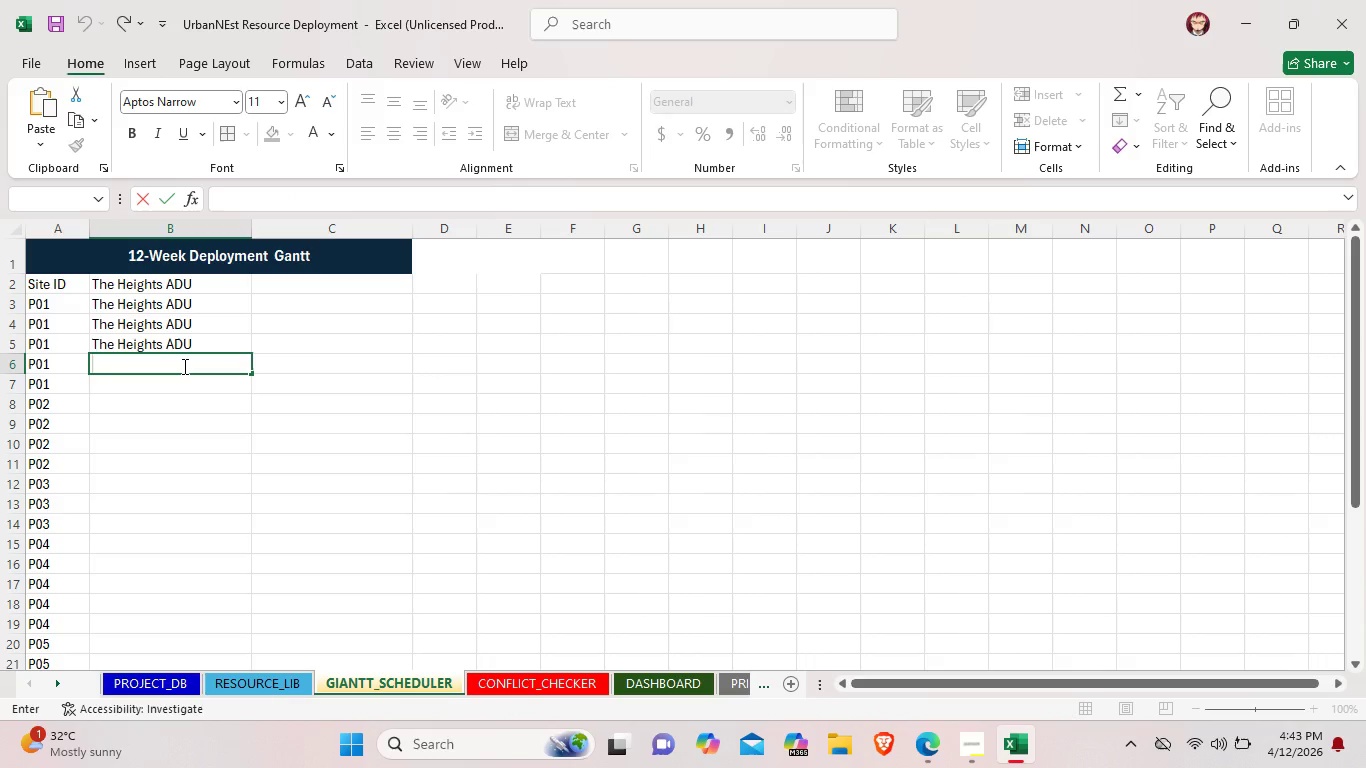 
type(Th)
 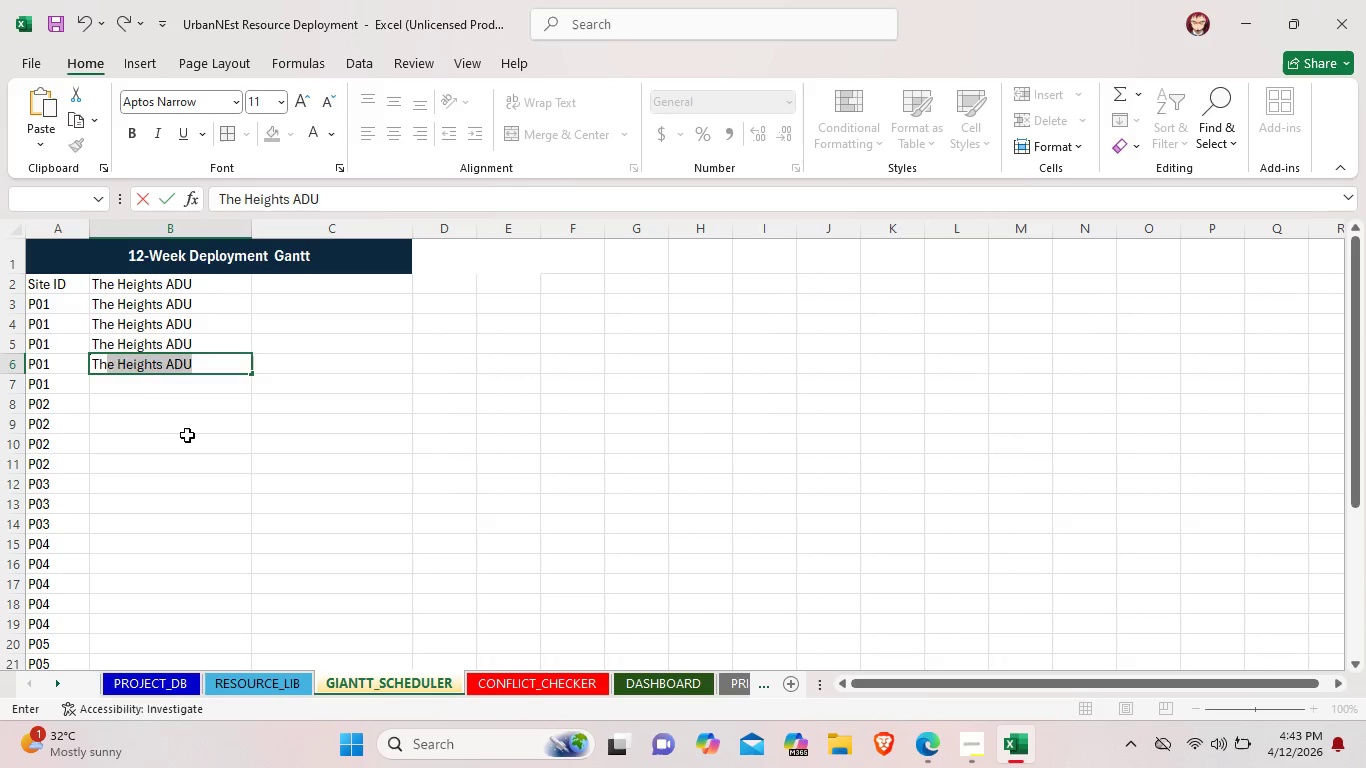 
left_click([188, 435])
 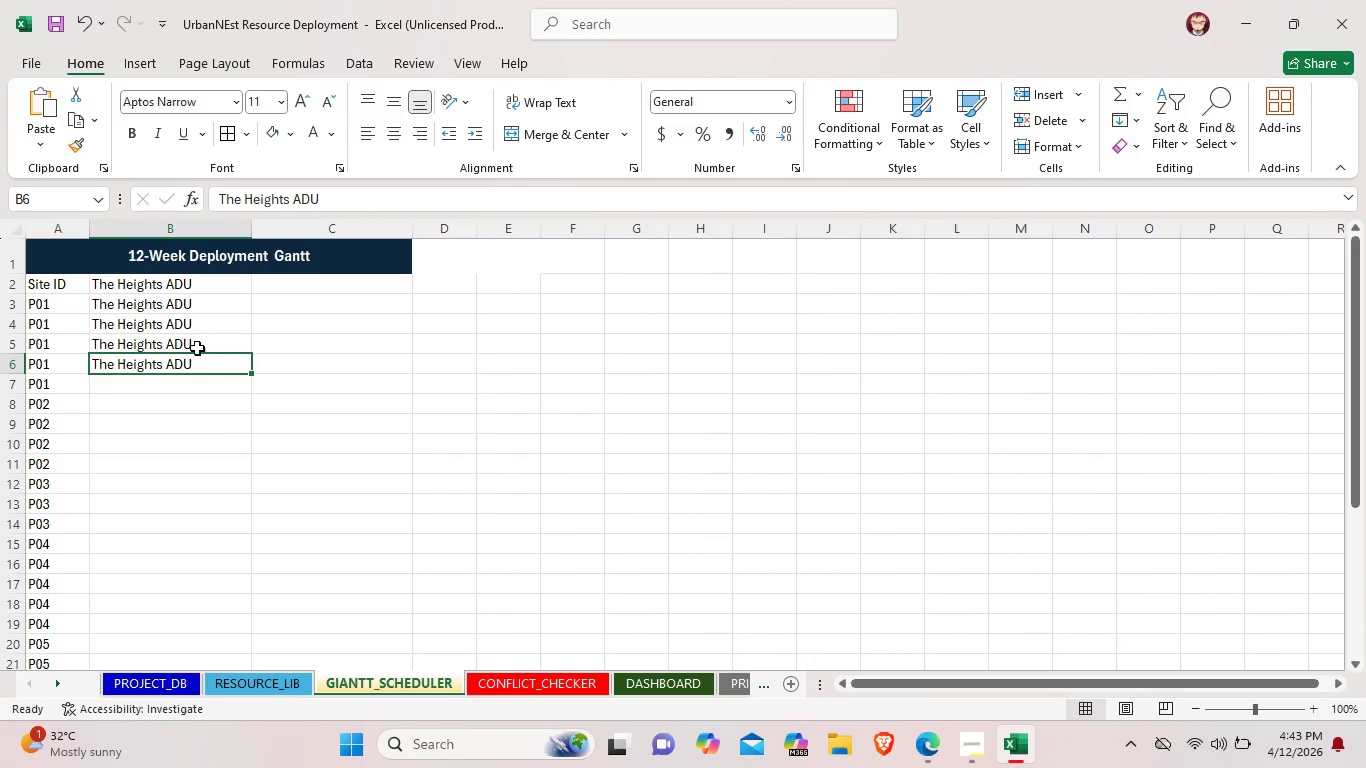 
double_click([197, 348])
 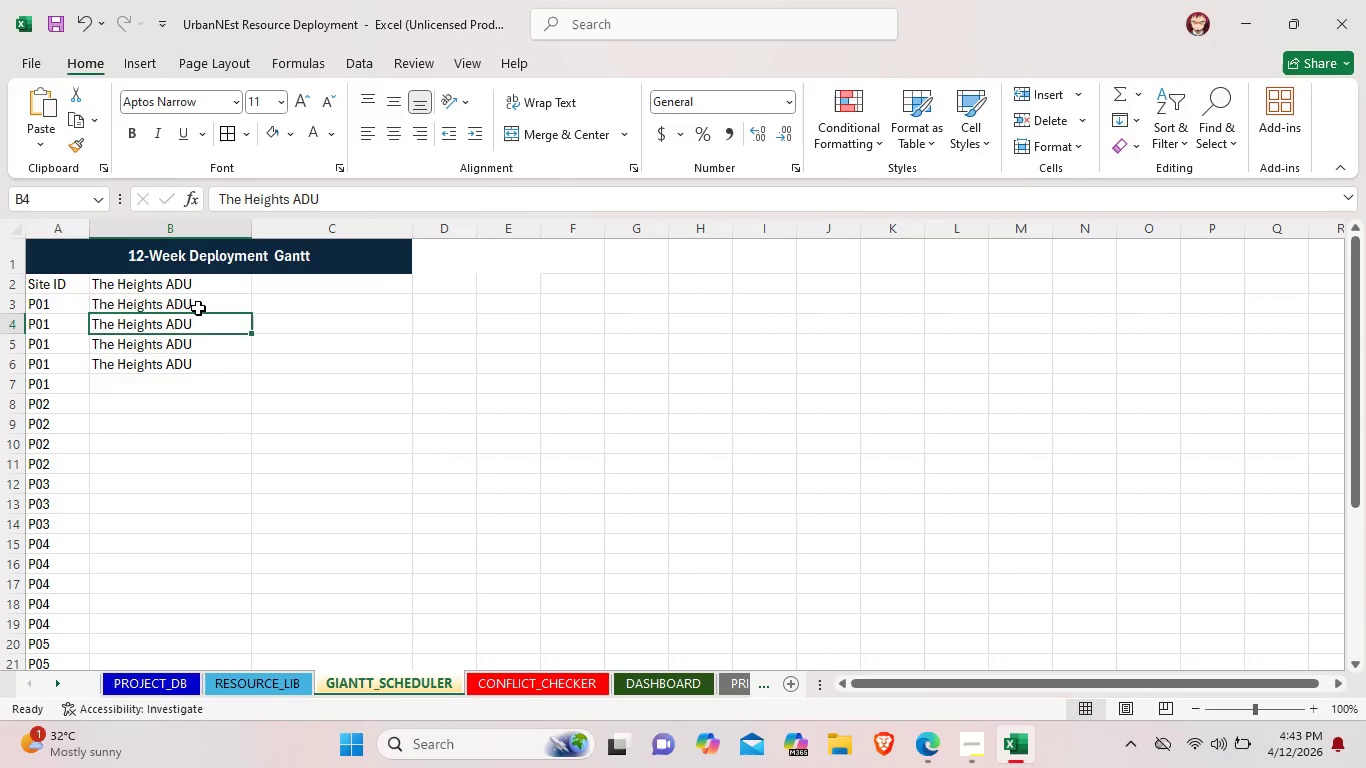 
double_click([198, 308])
 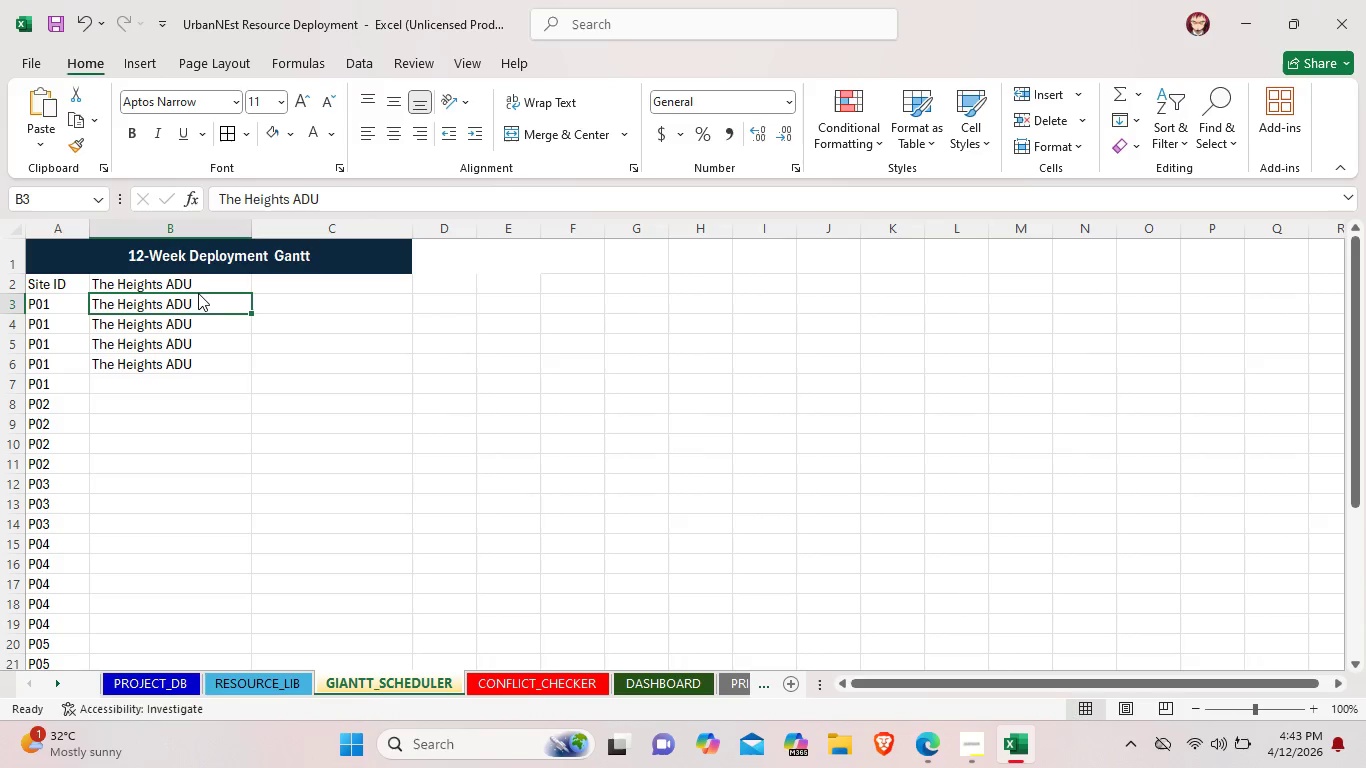 
triple_click([198, 293])
 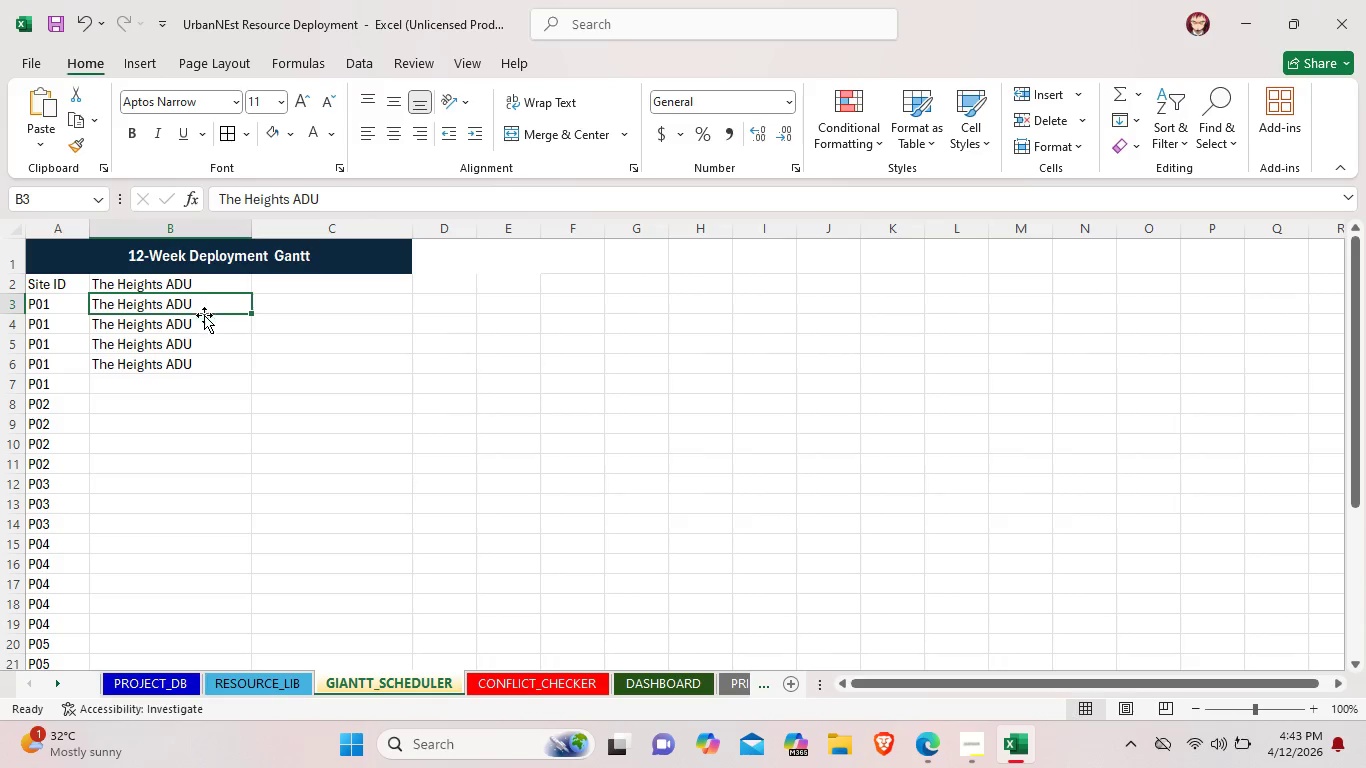 
double_click([182, 383])
 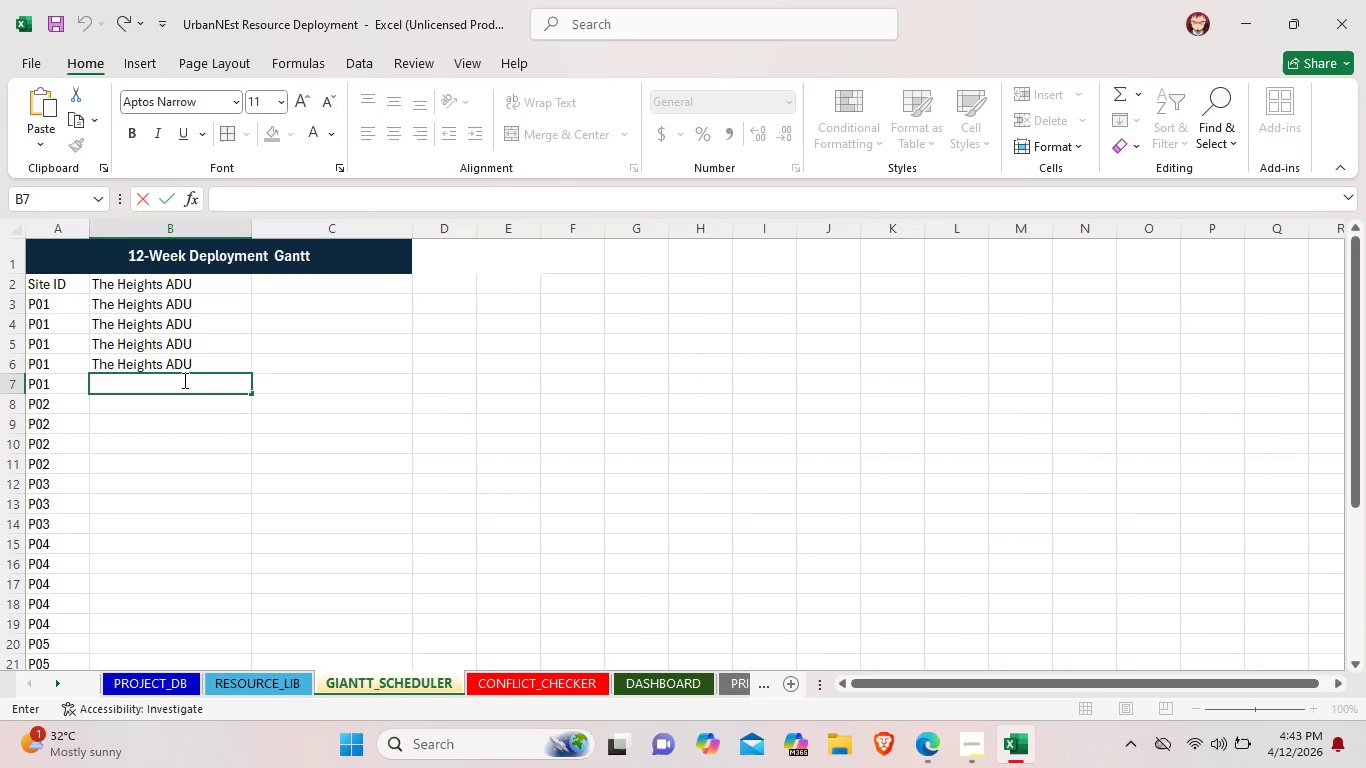 
type(Canyon Creek Studio)
 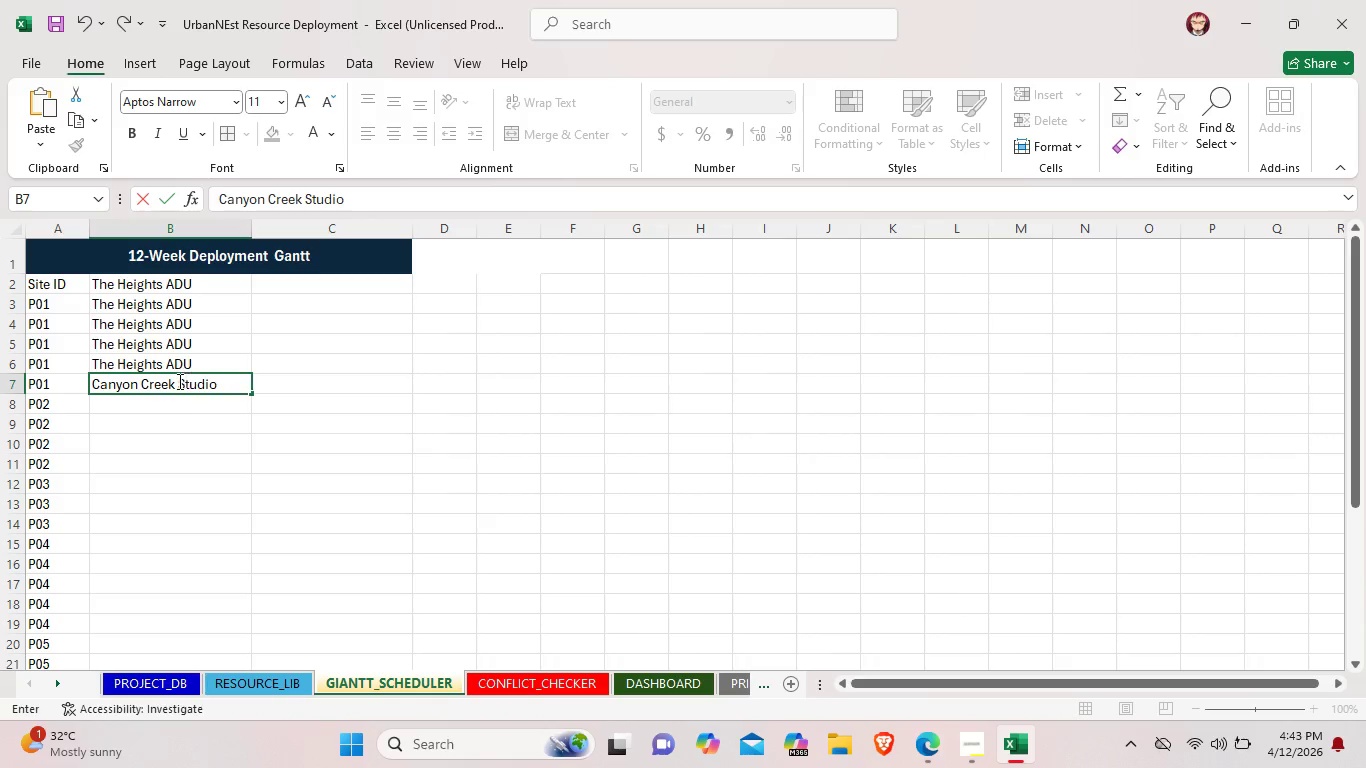 
double_click([183, 402])
 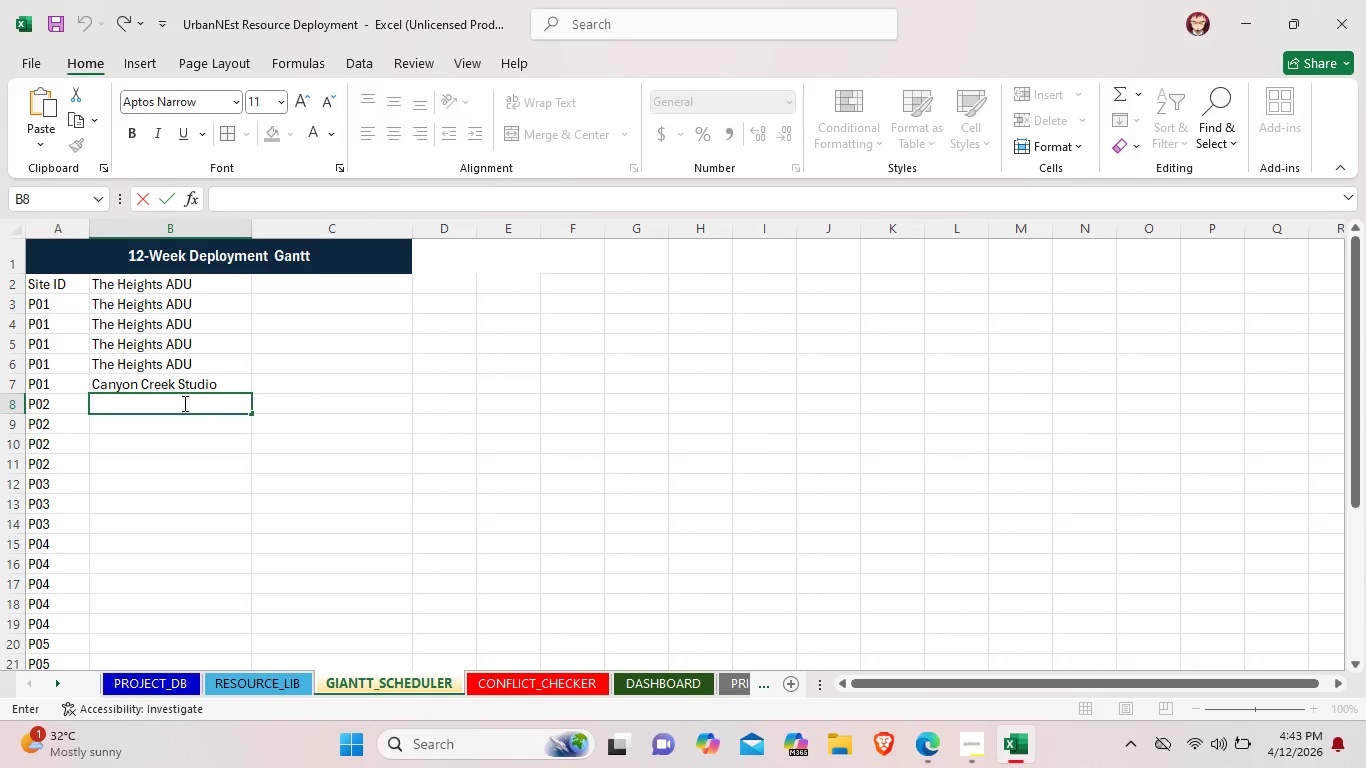 
key(Shift+ShiftLeft)
 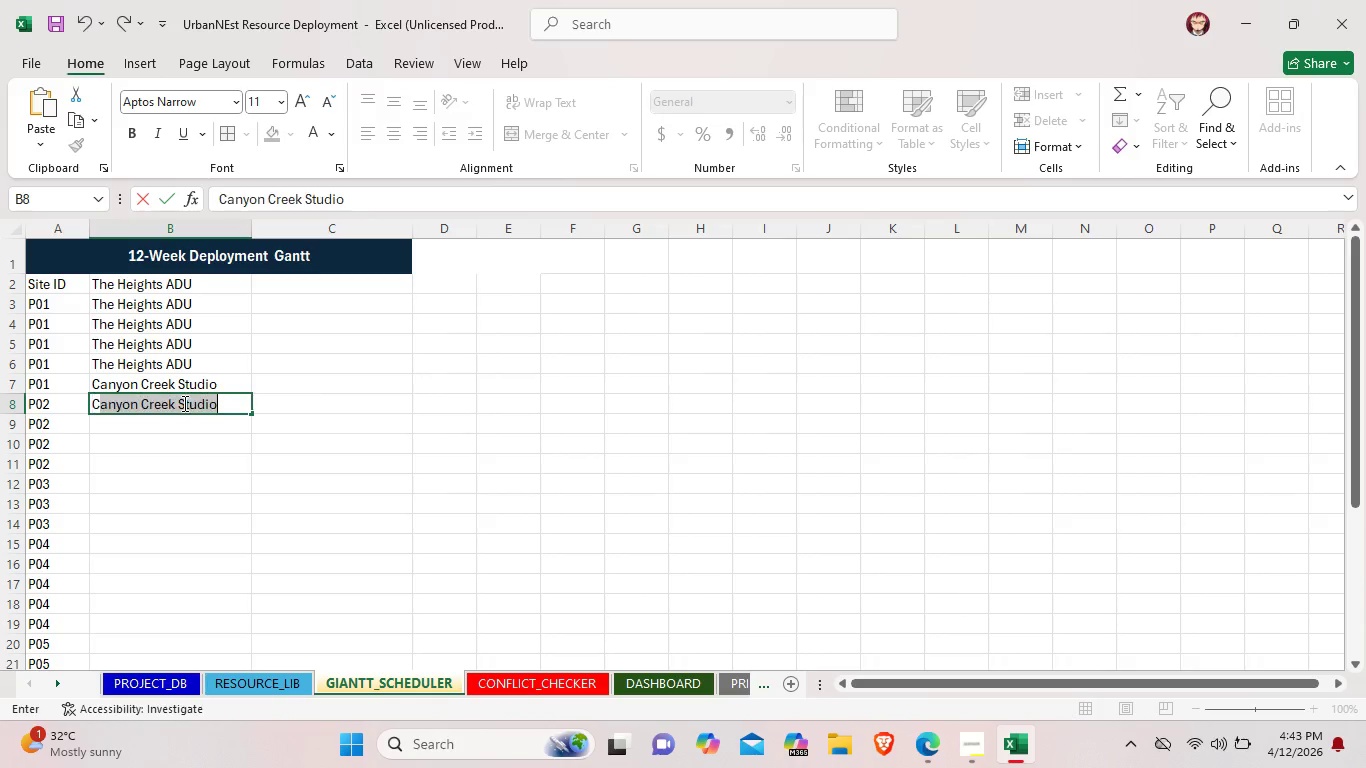 
key(Shift+C)
 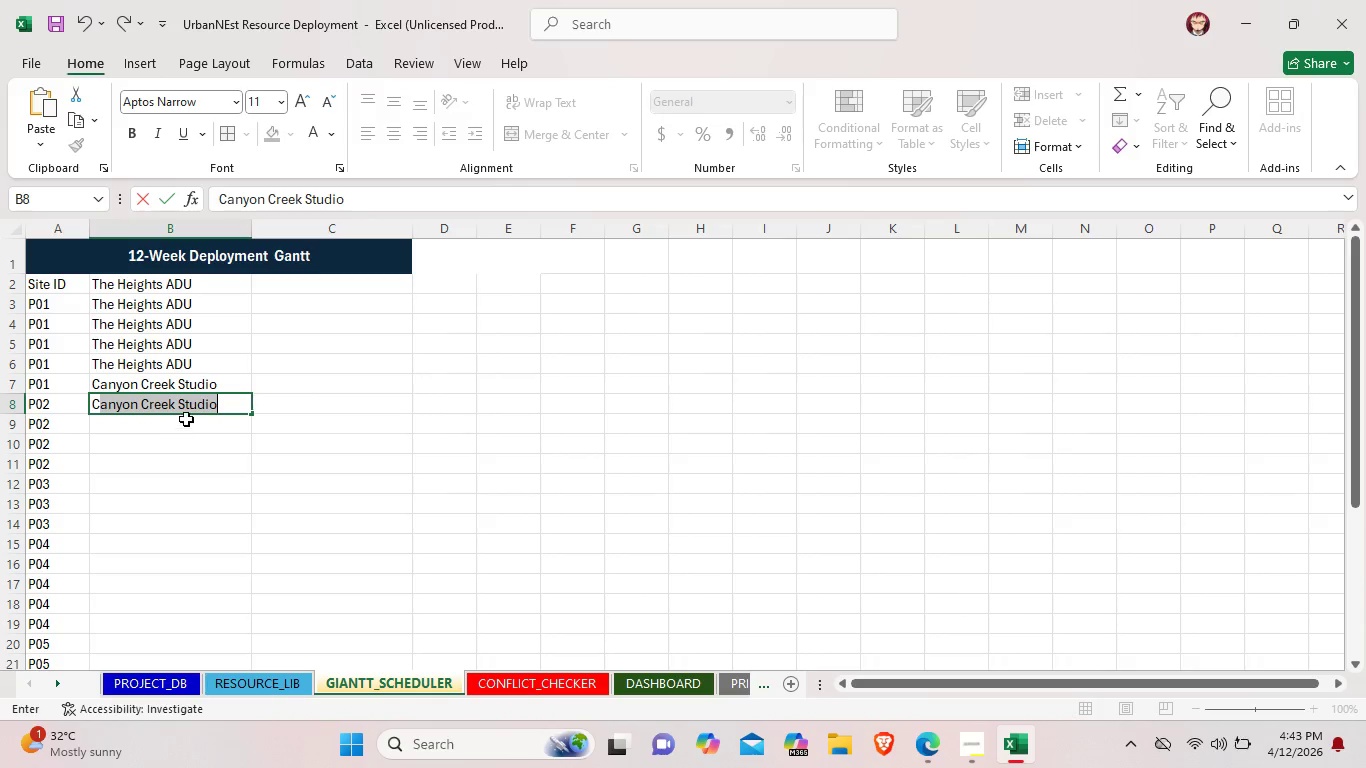 
double_click([186, 419])
 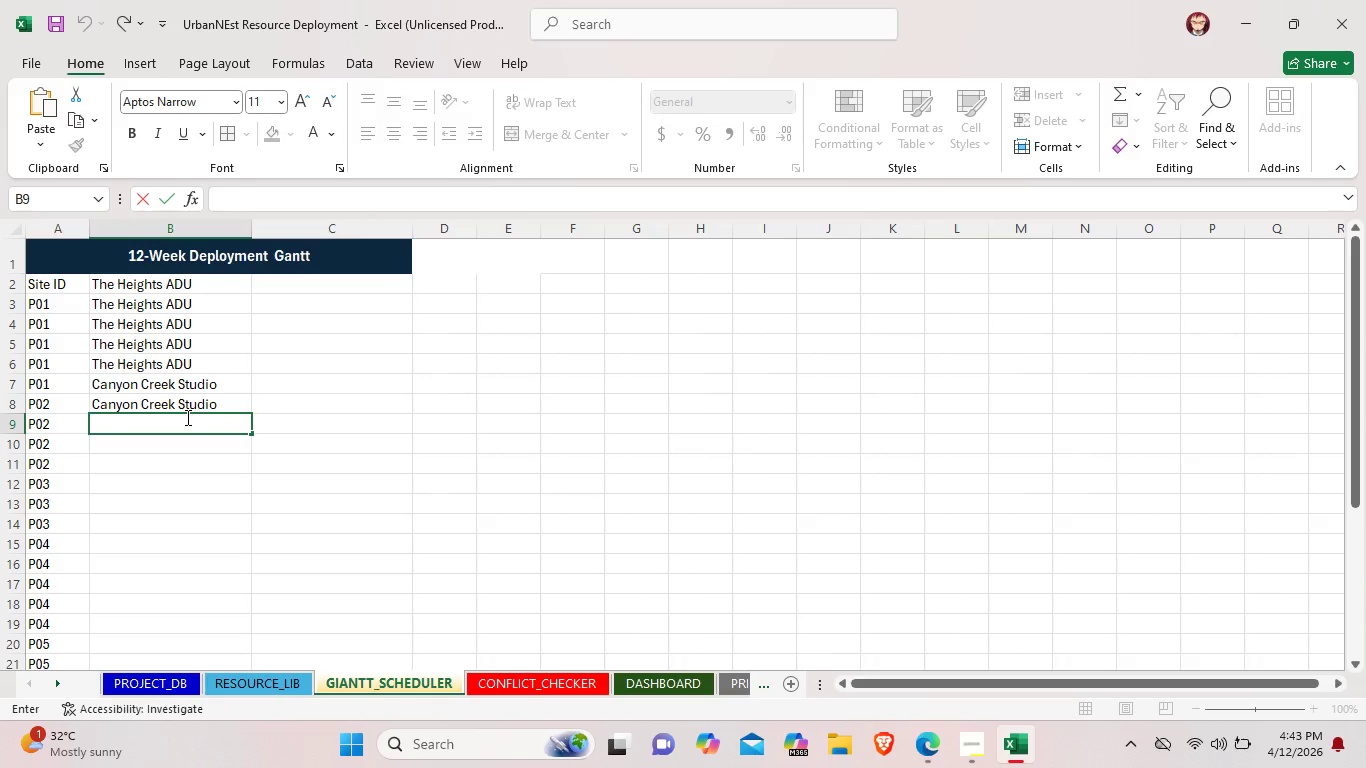 
key(Shift+ShiftLeft)
 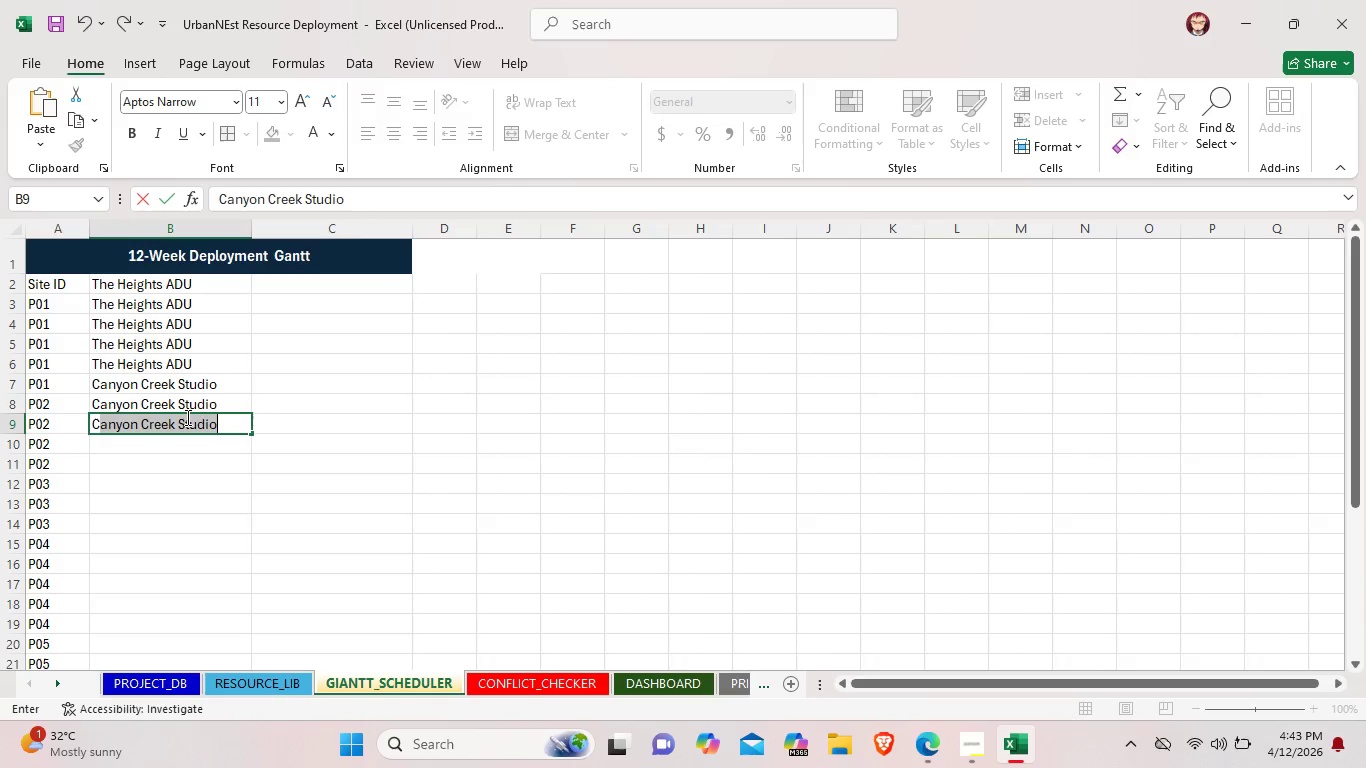 
key(Shift+C)
 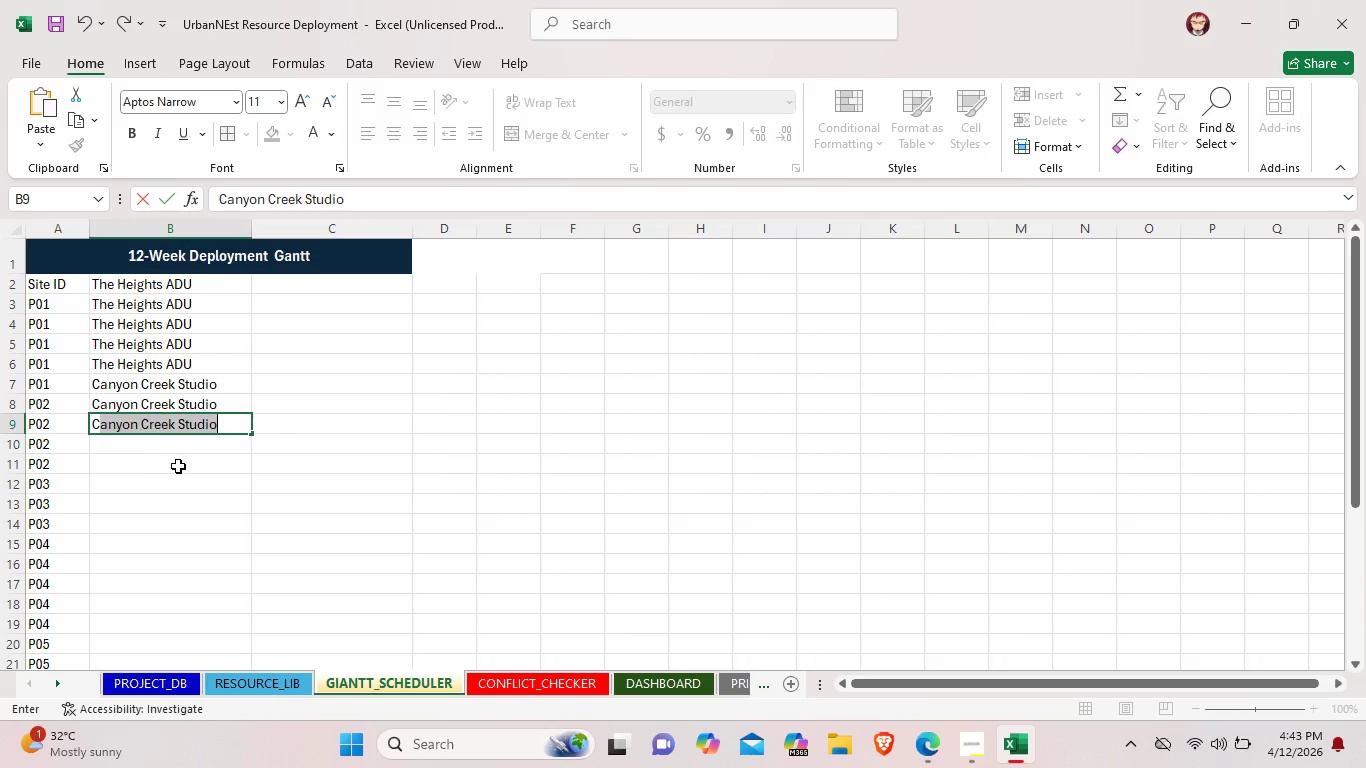 
double_click([185, 449])
 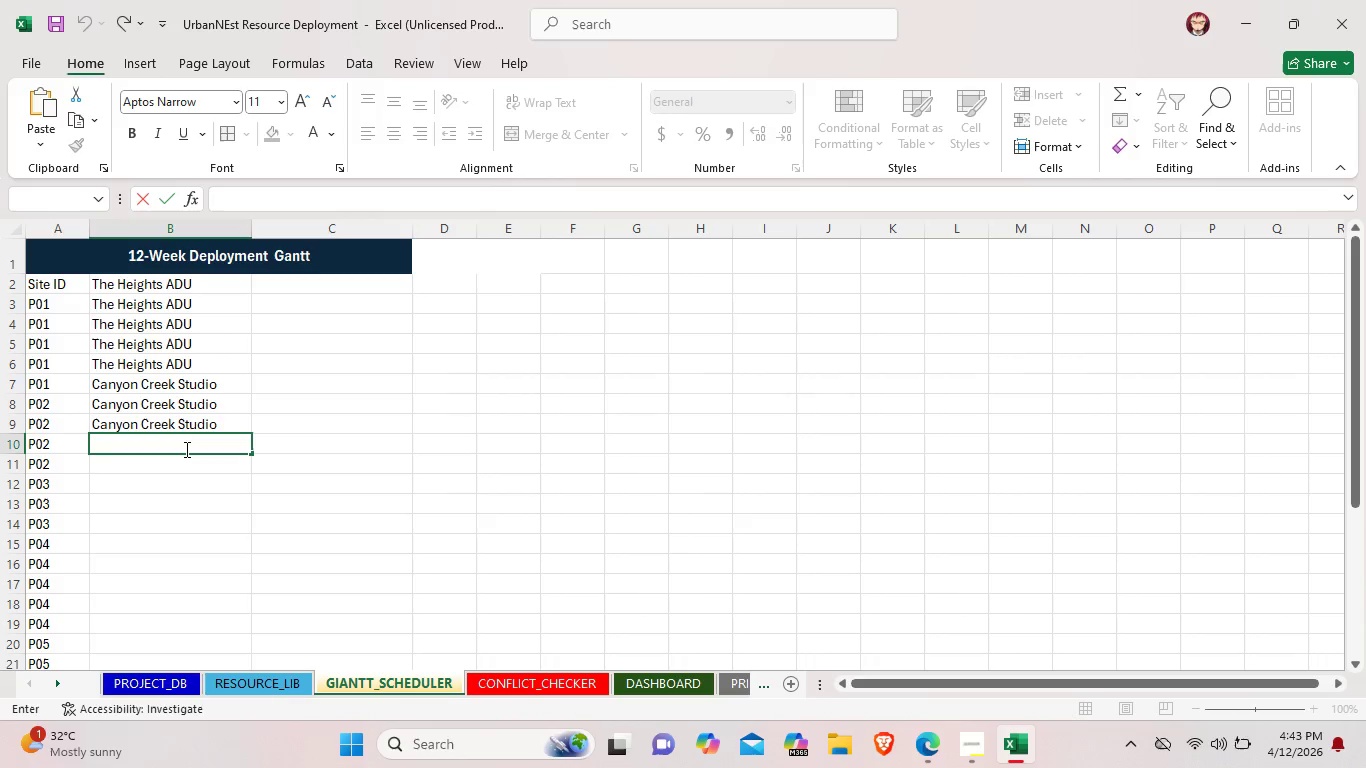 
type(Ca)
 